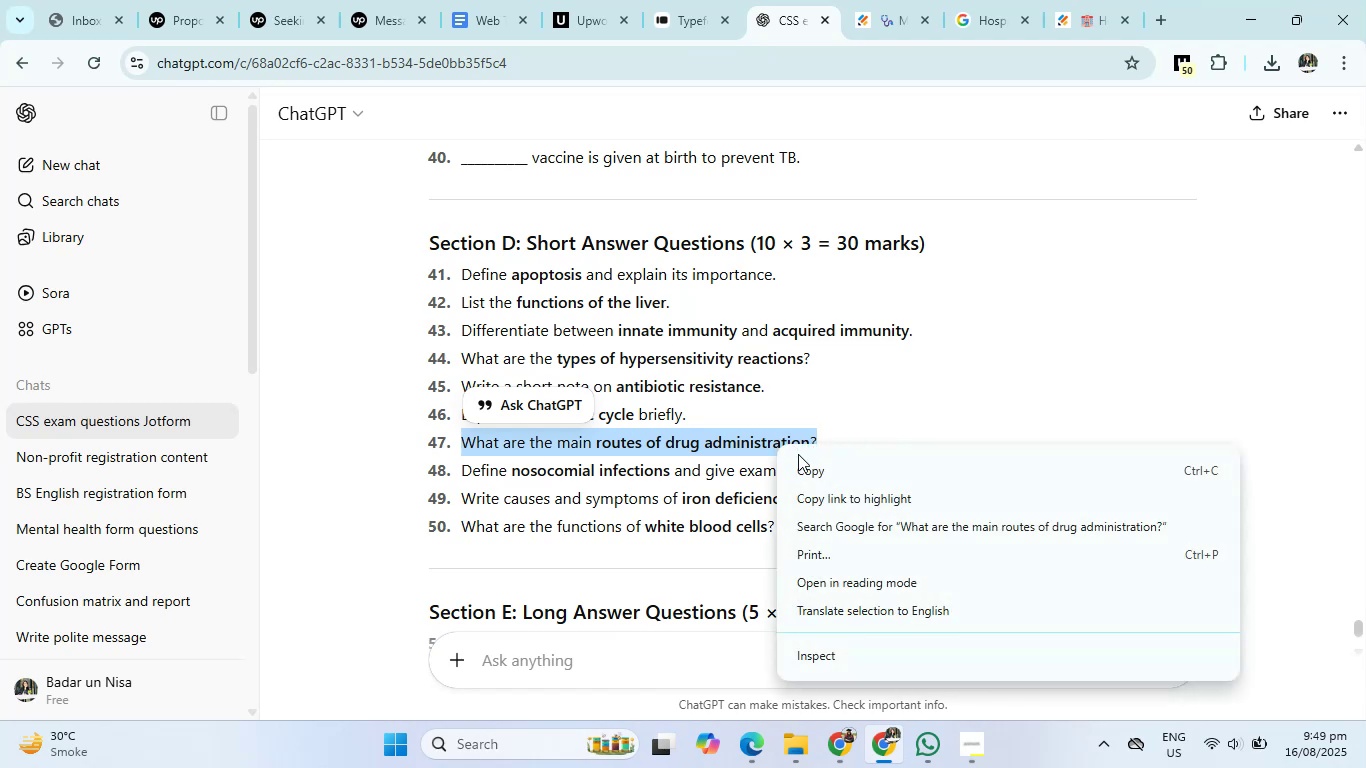 
left_click([804, 460])
 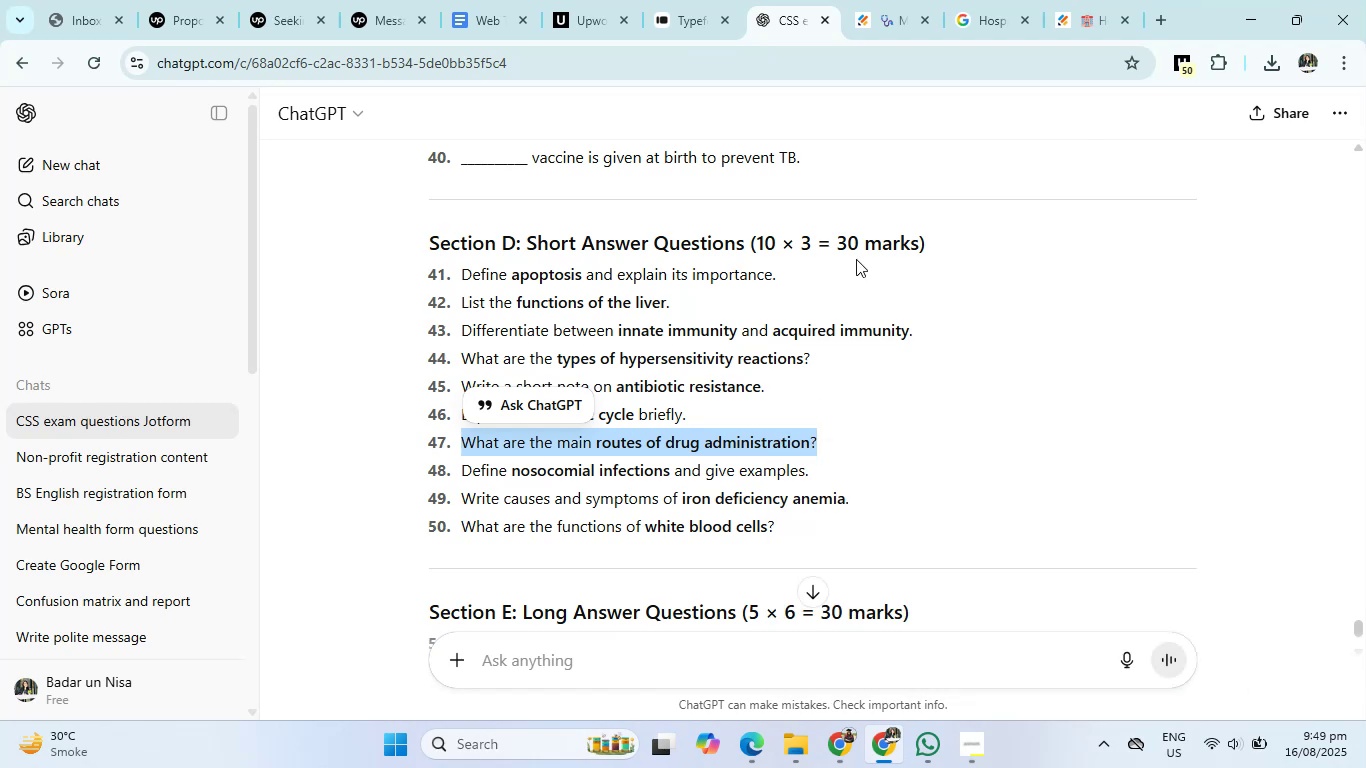 
left_click([898, 0])
 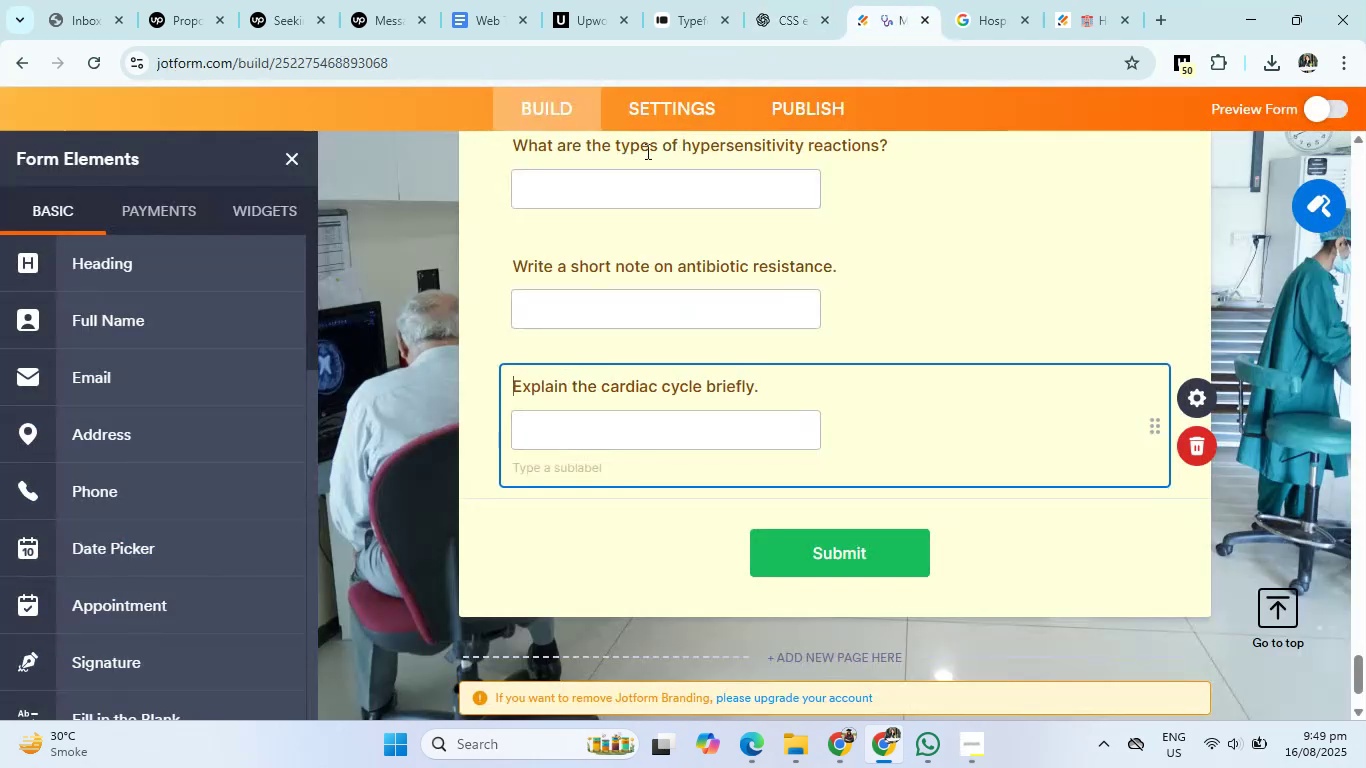 
scroll: coordinate [239, 366], scroll_direction: down, amount: 5.0
 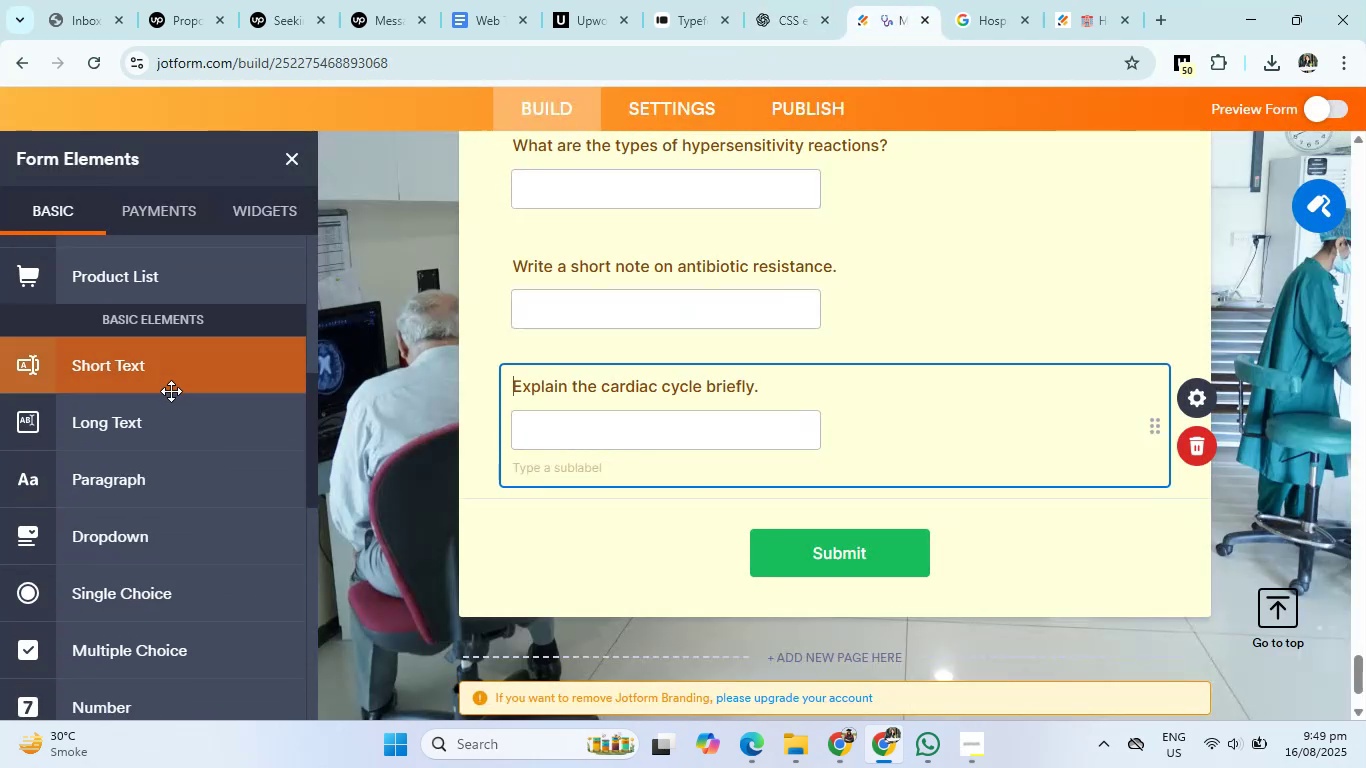 
left_click([159, 383])
 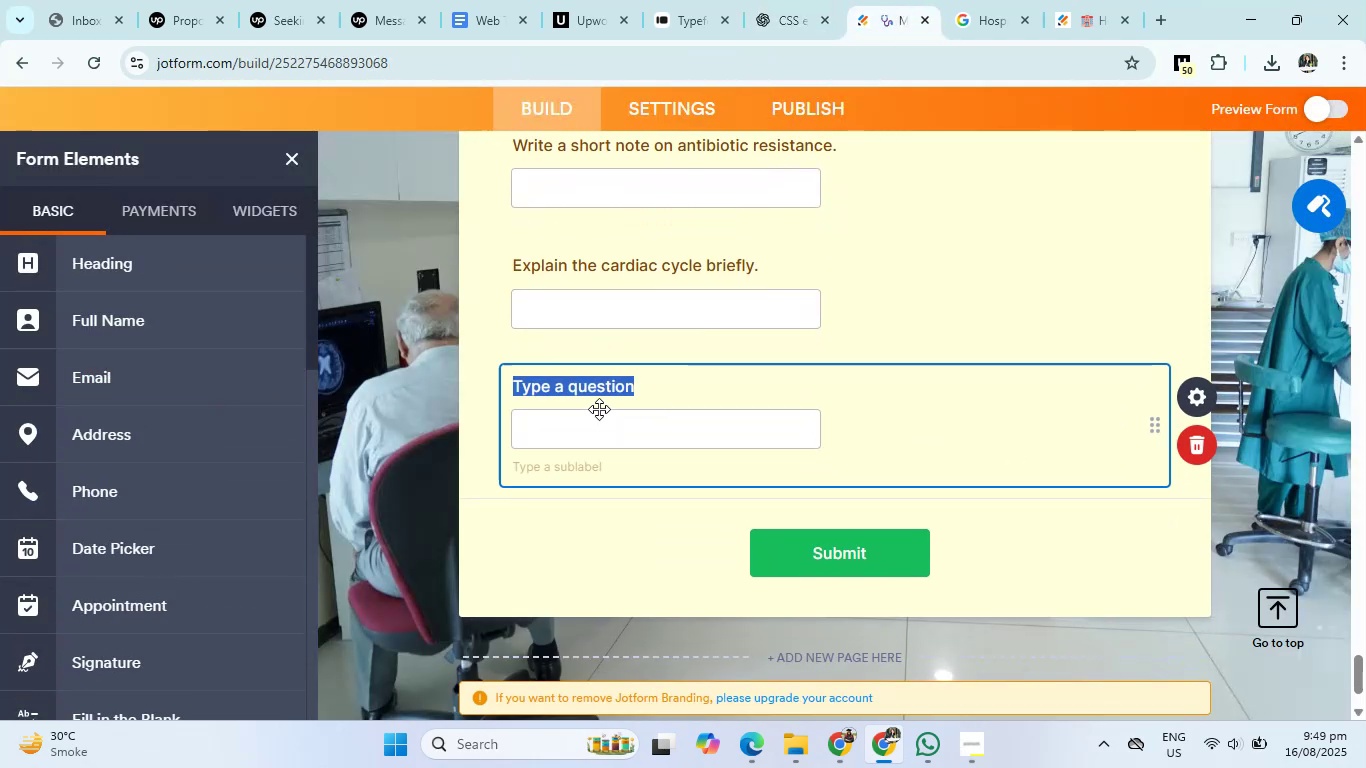 
right_click([602, 389])
 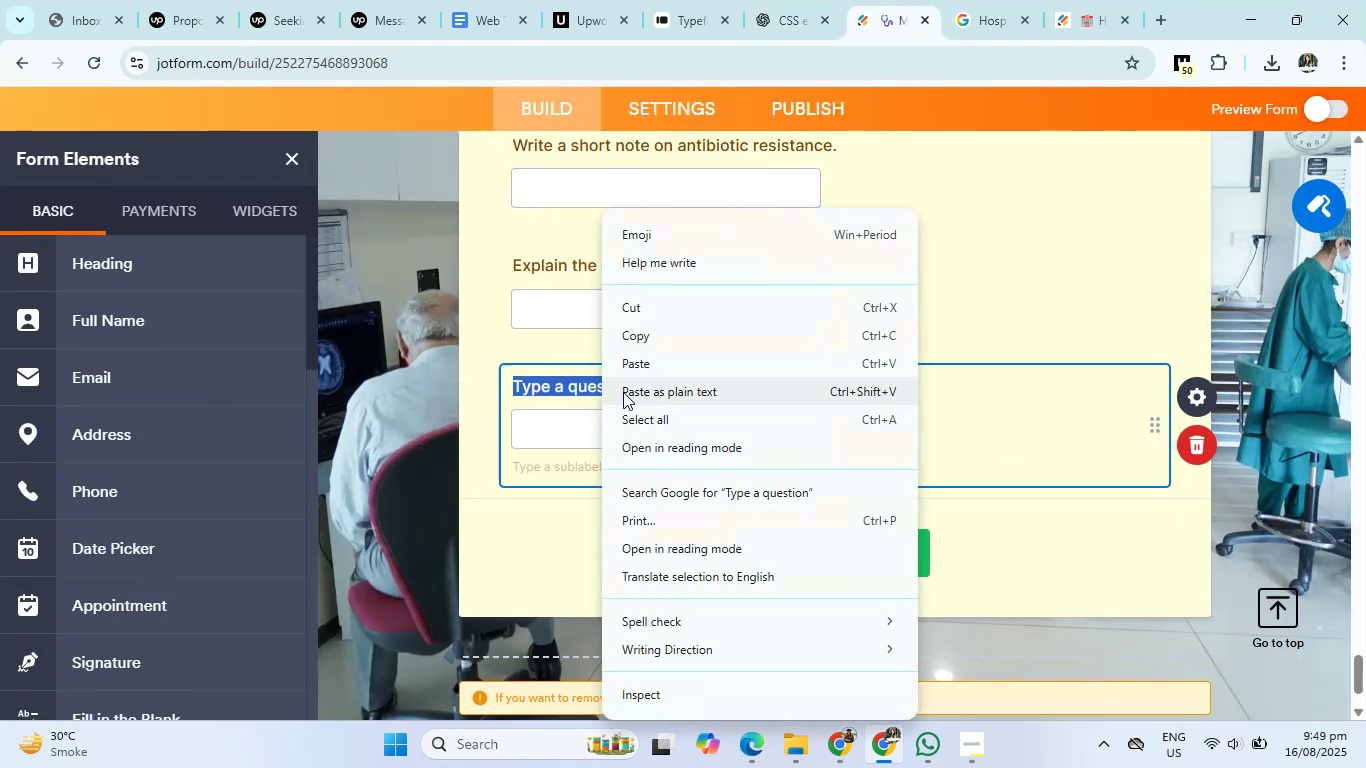 
left_click([643, 366])
 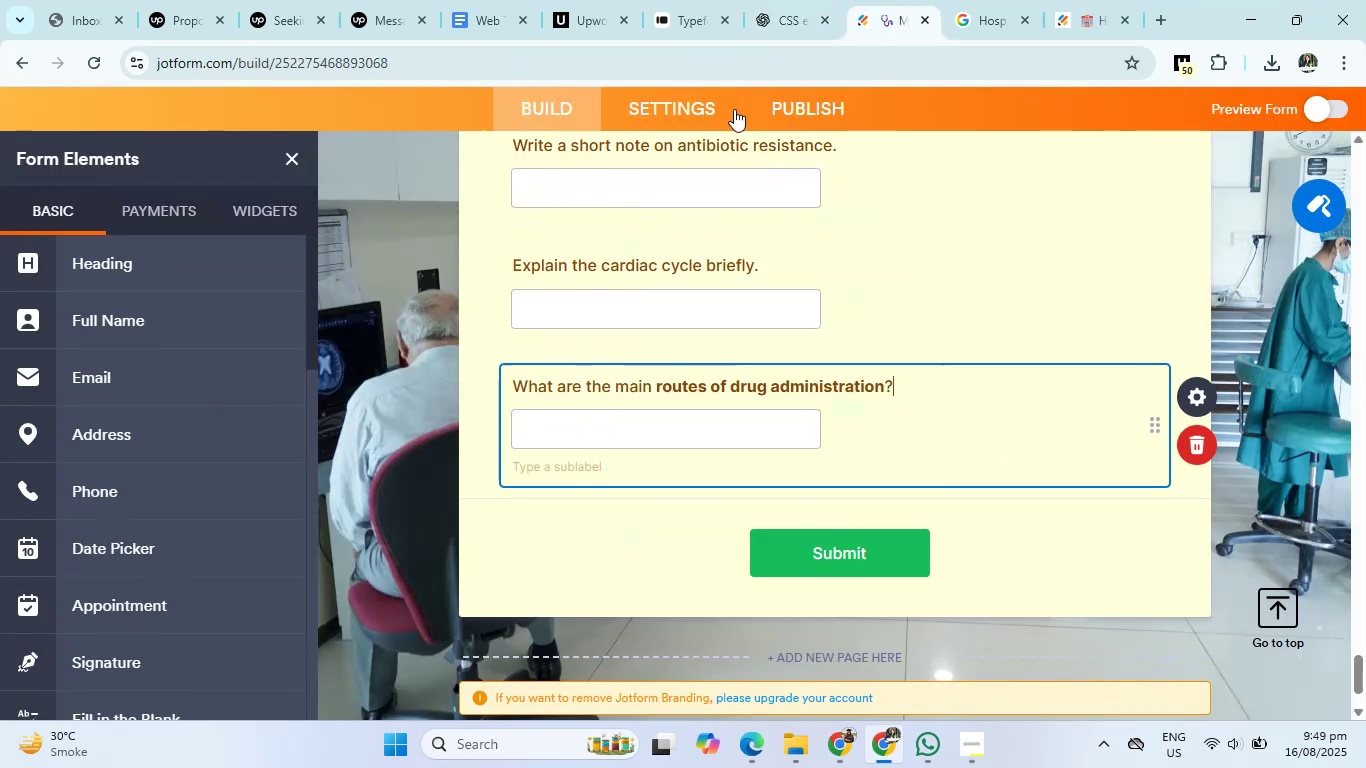 
left_click([799, 0])
 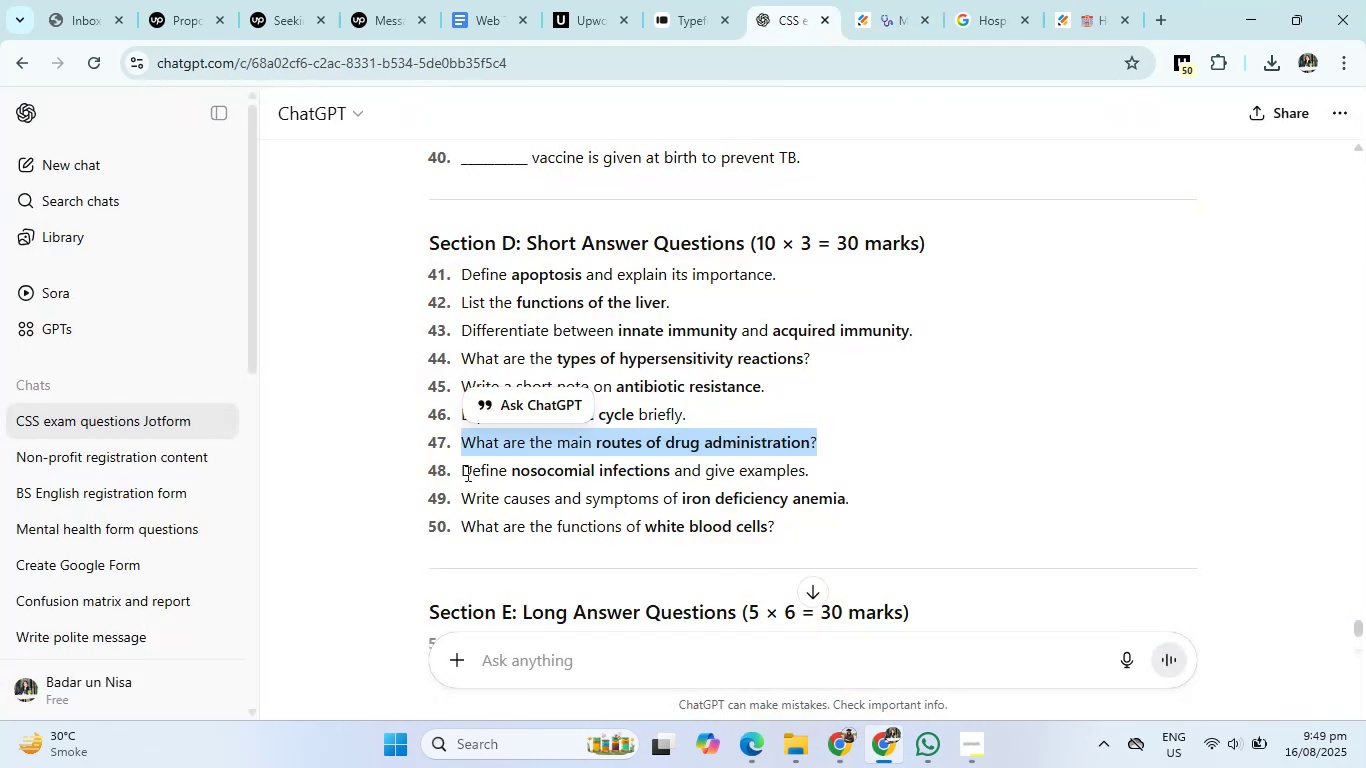 
left_click_drag(start_coordinate=[462, 473], to_coordinate=[807, 470])
 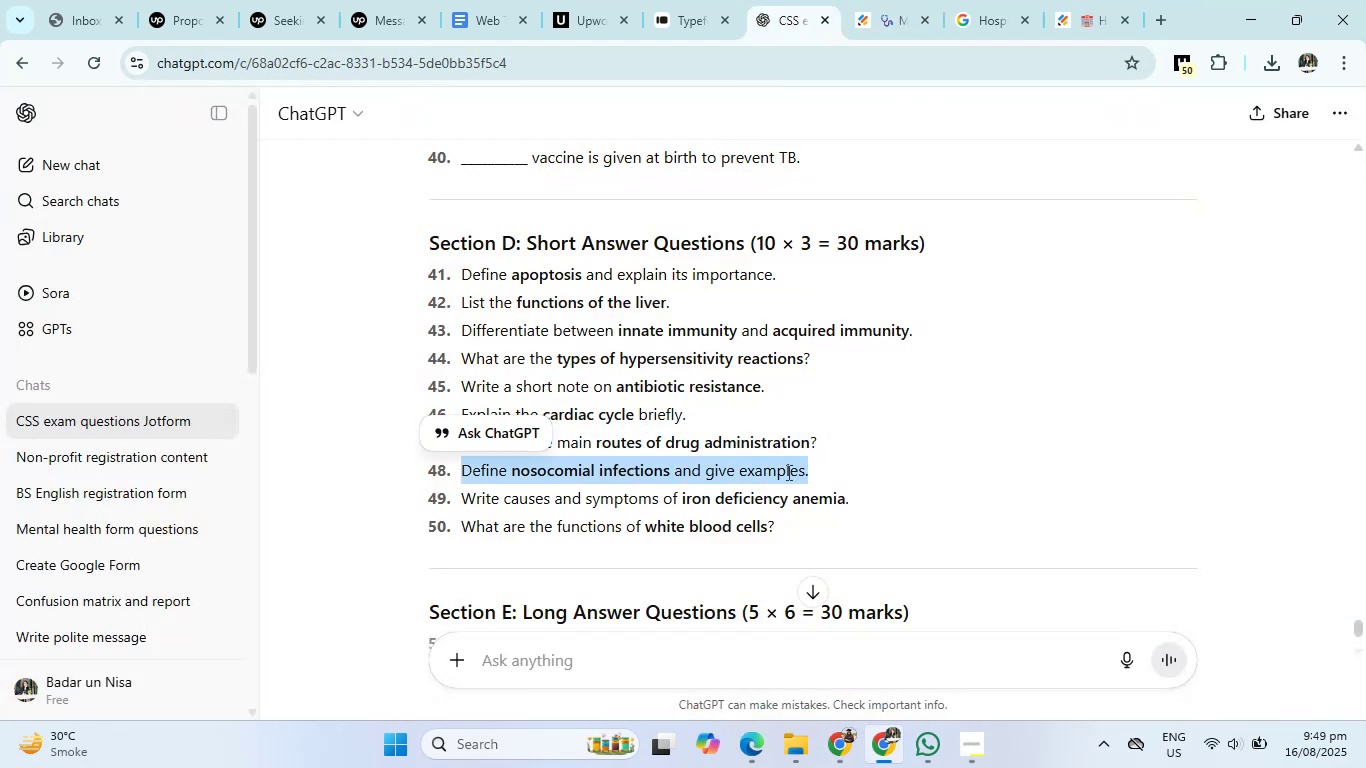 
right_click([782, 472])
 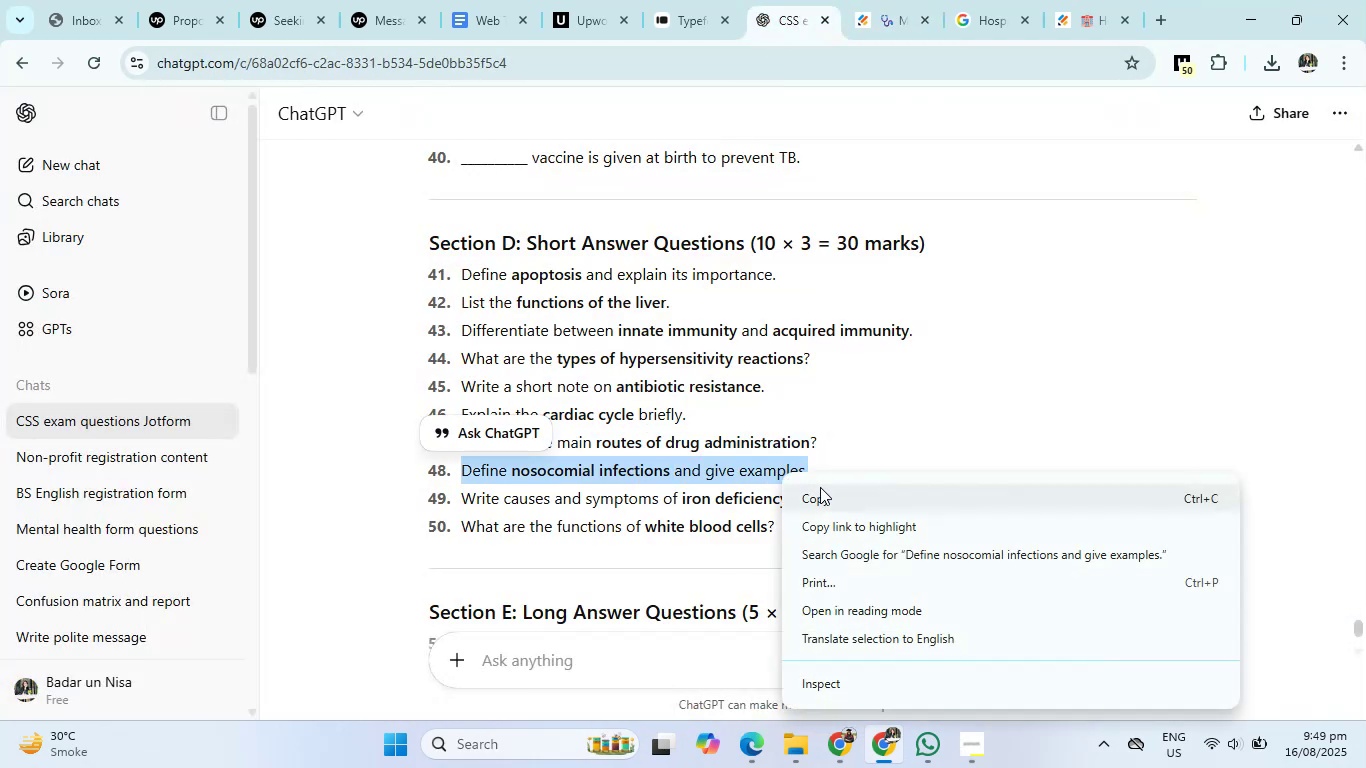 
left_click([820, 498])
 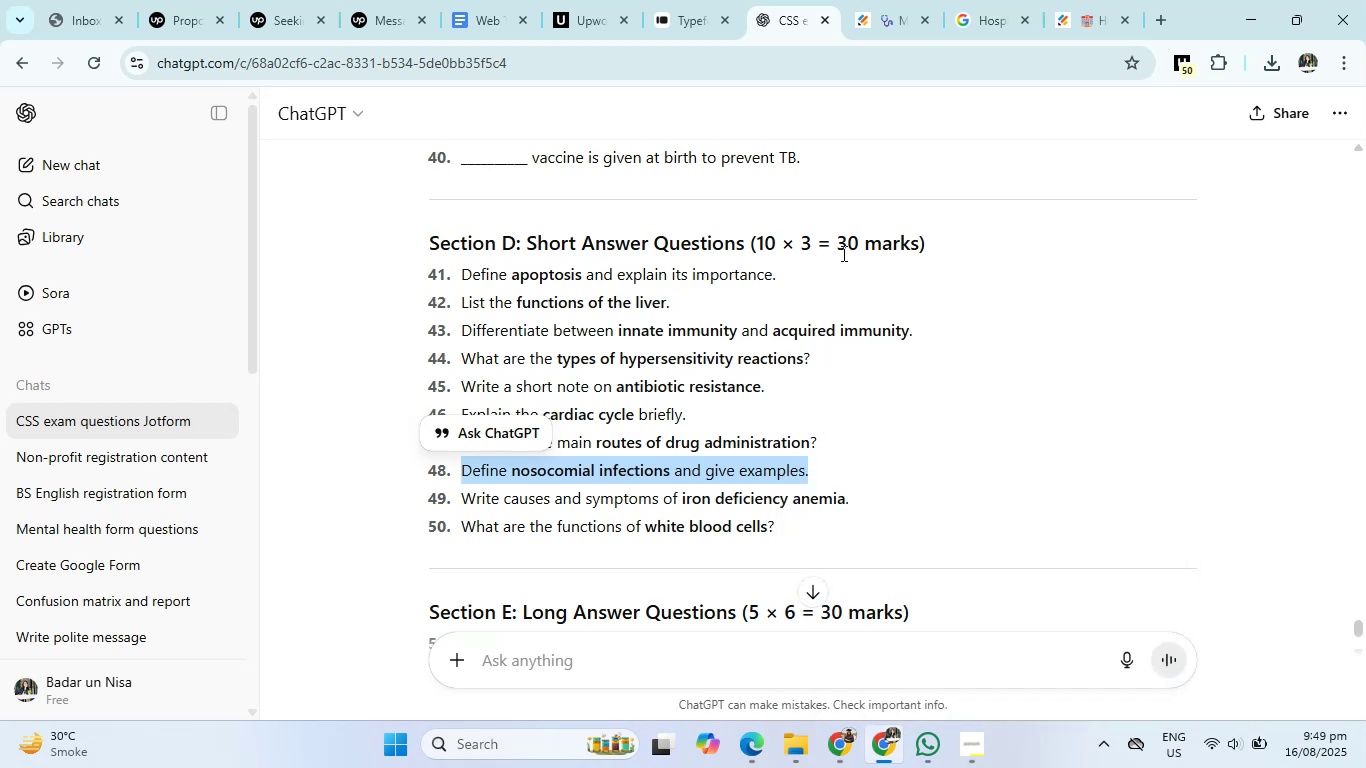 
left_click([877, 0])
 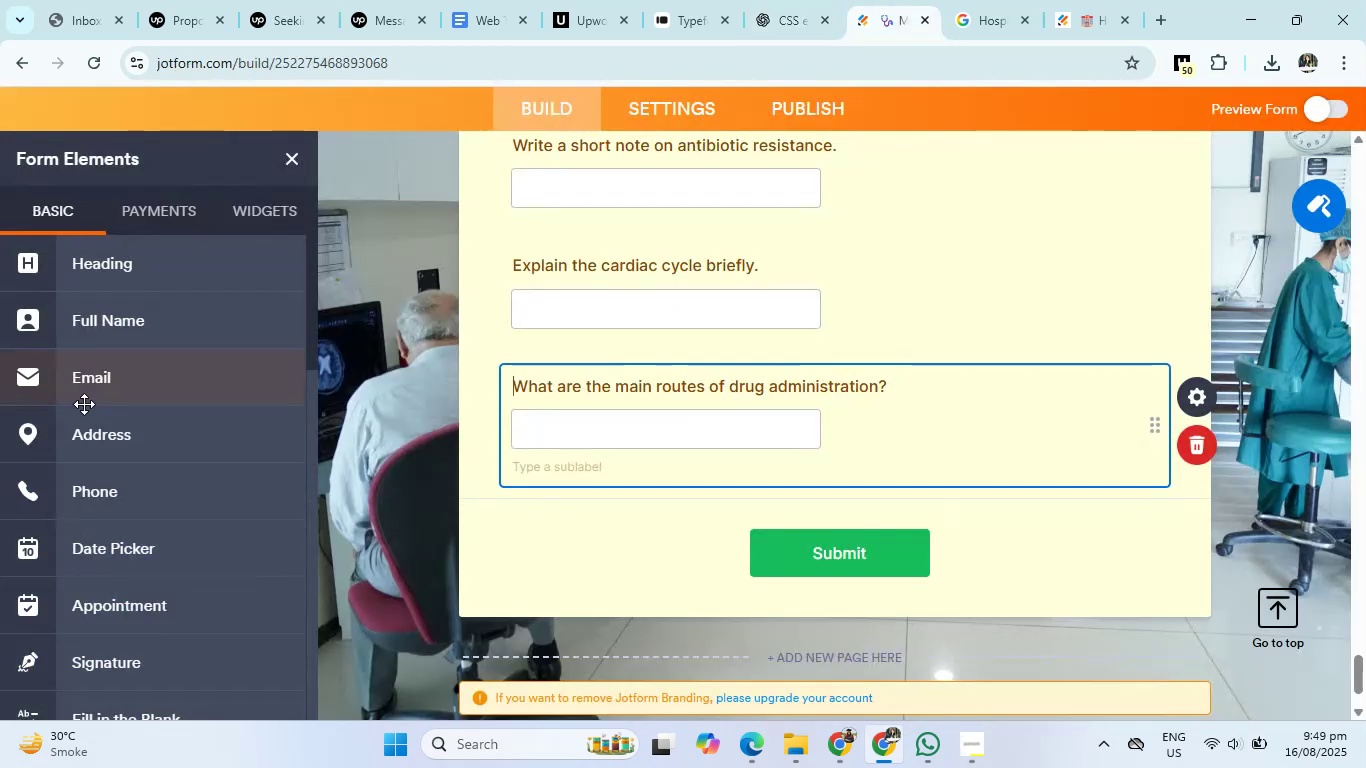 
scroll: coordinate [94, 397], scroll_direction: down, amount: 5.0
 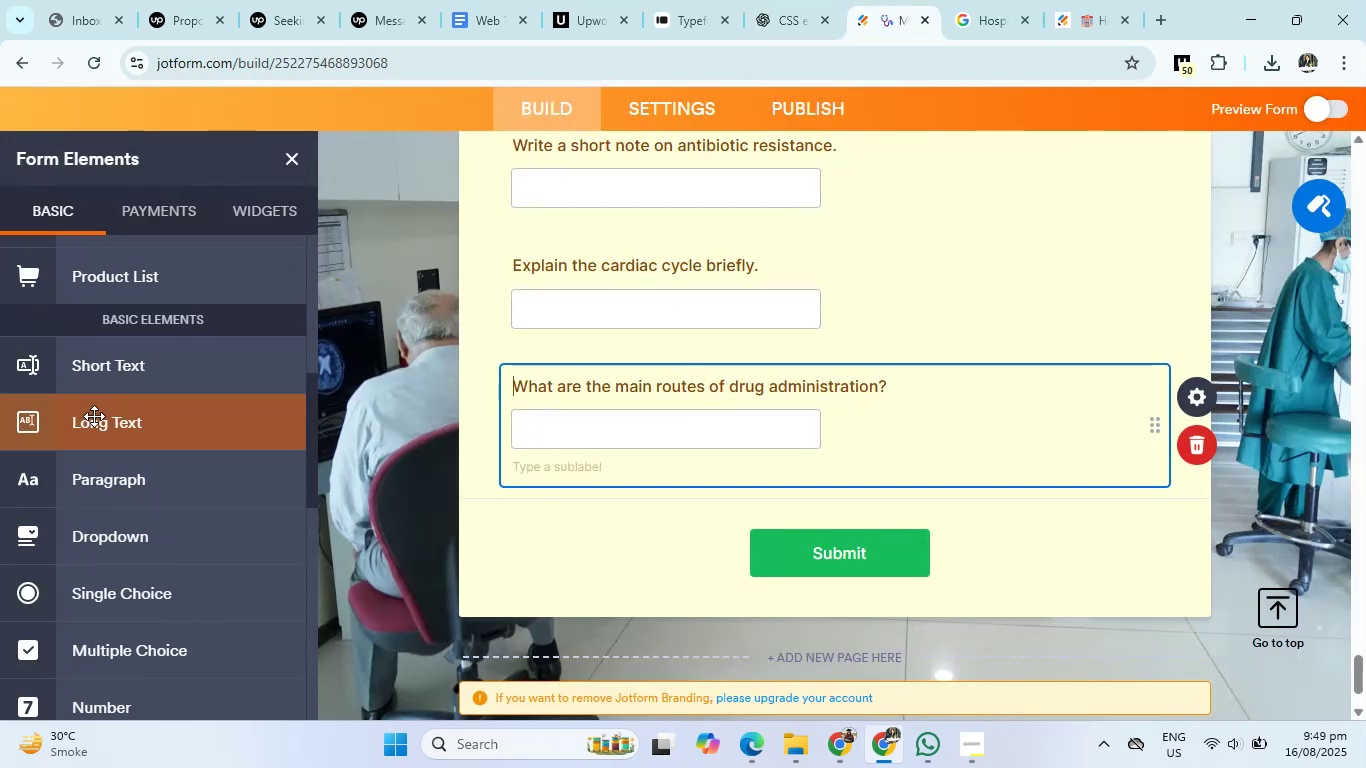 
left_click([129, 380])
 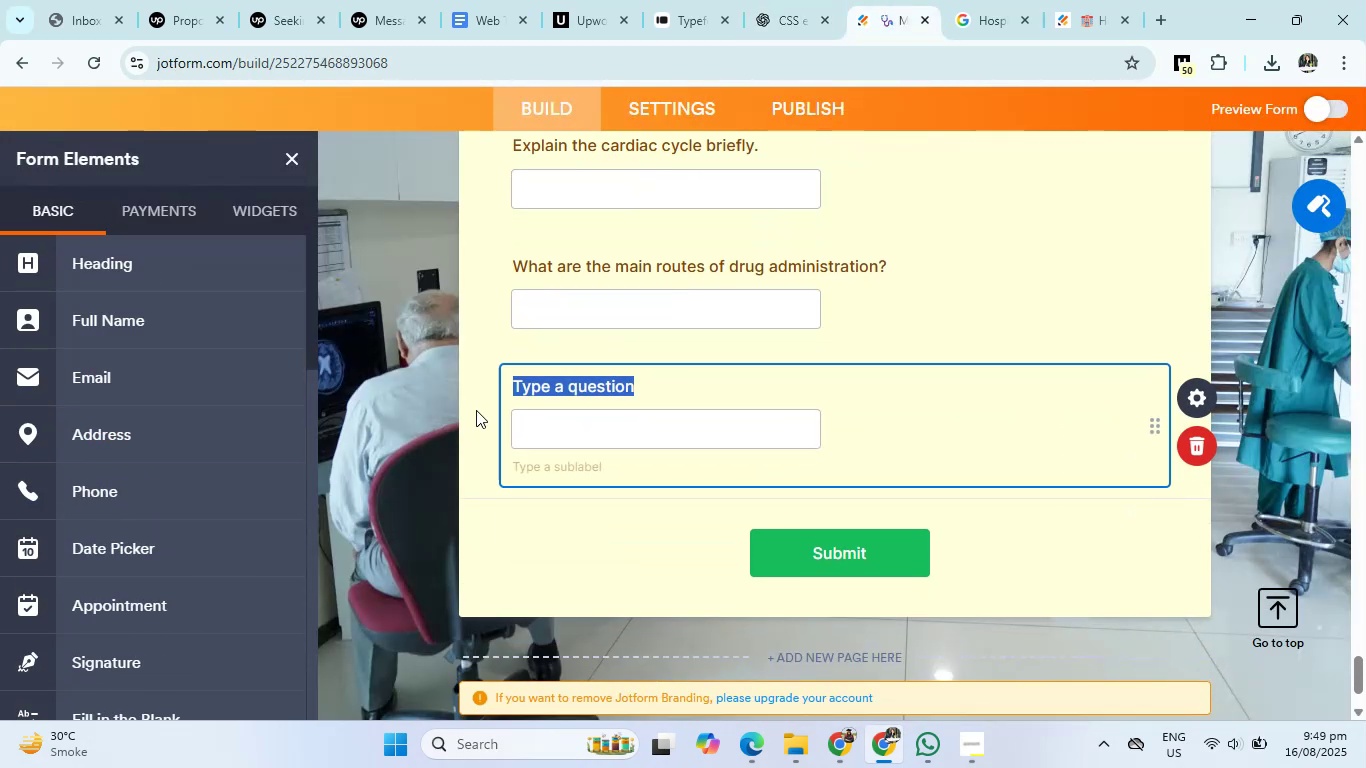 
right_click([517, 392])
 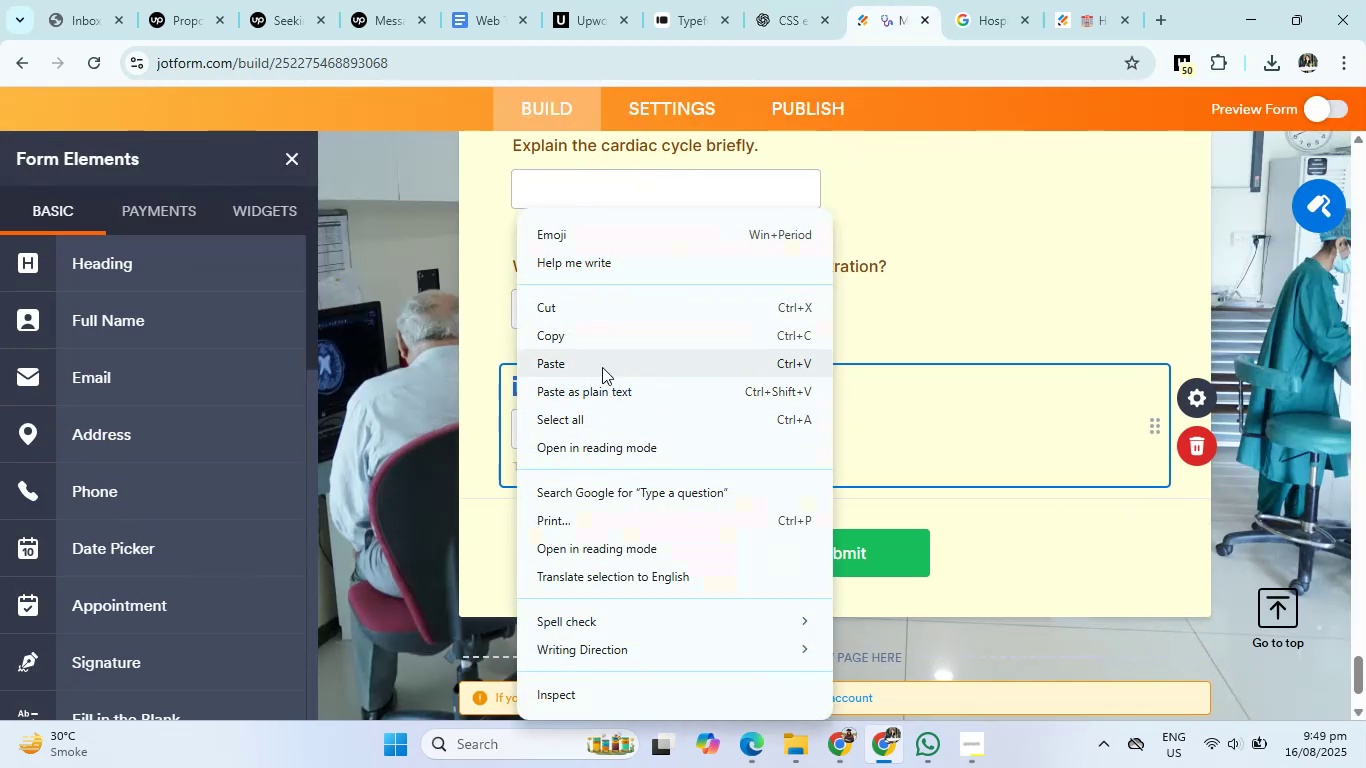 
left_click([604, 355])
 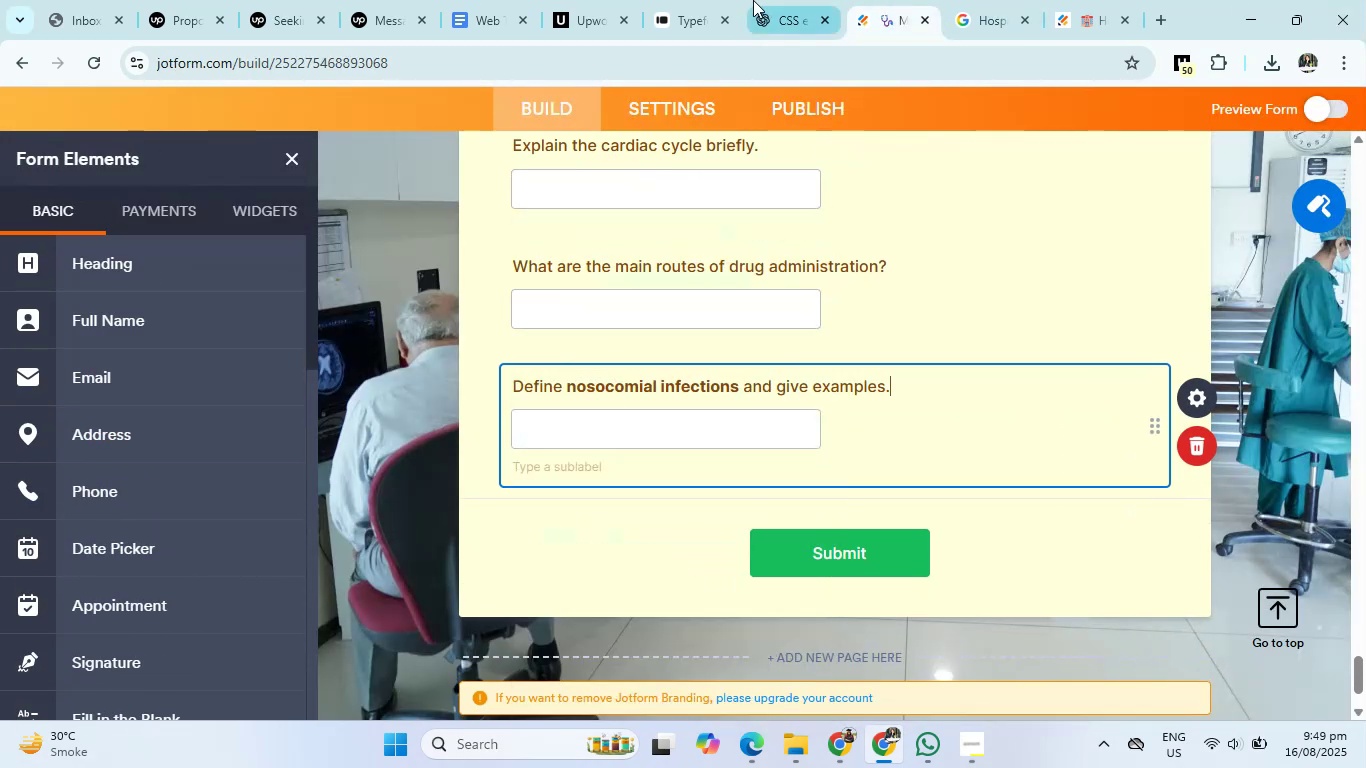 
left_click([830, 0])
 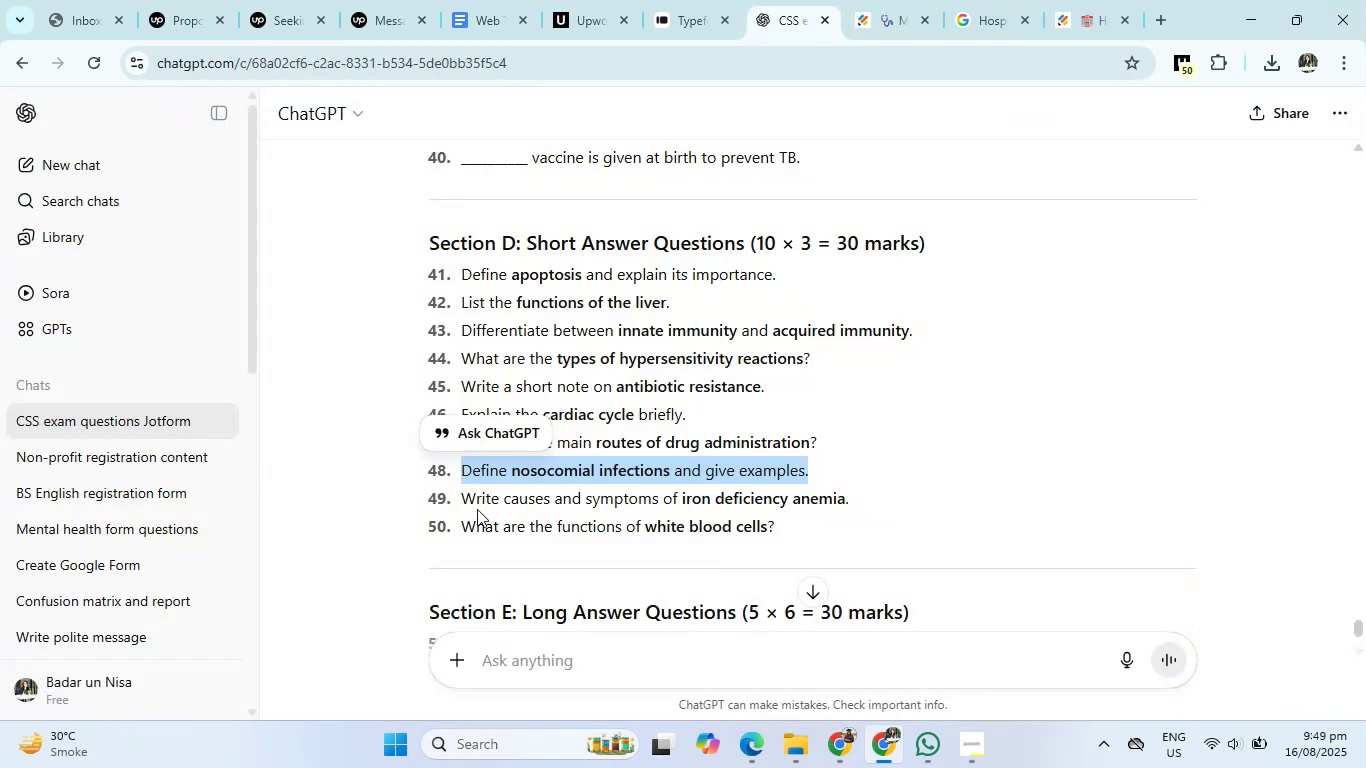 
left_click_drag(start_coordinate=[462, 496], to_coordinate=[873, 495])
 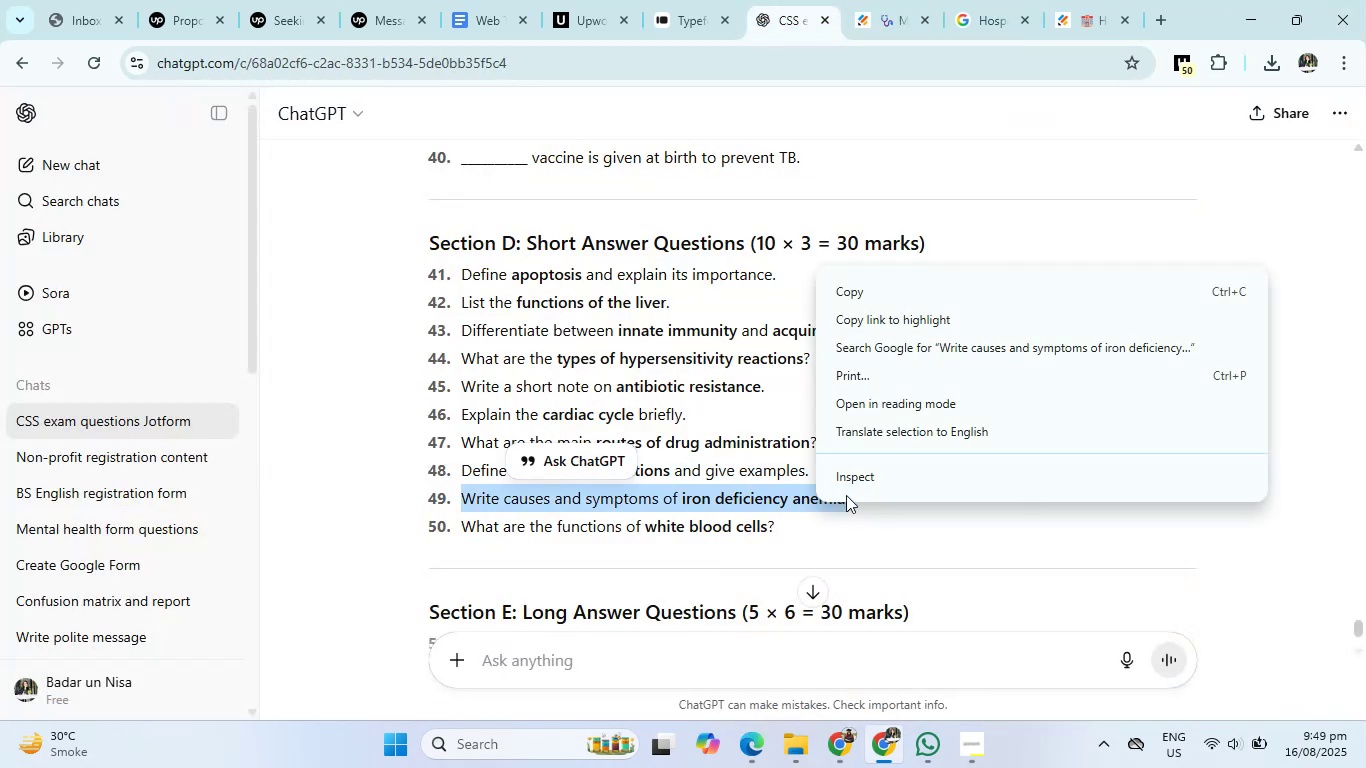 
left_click([928, 289])
 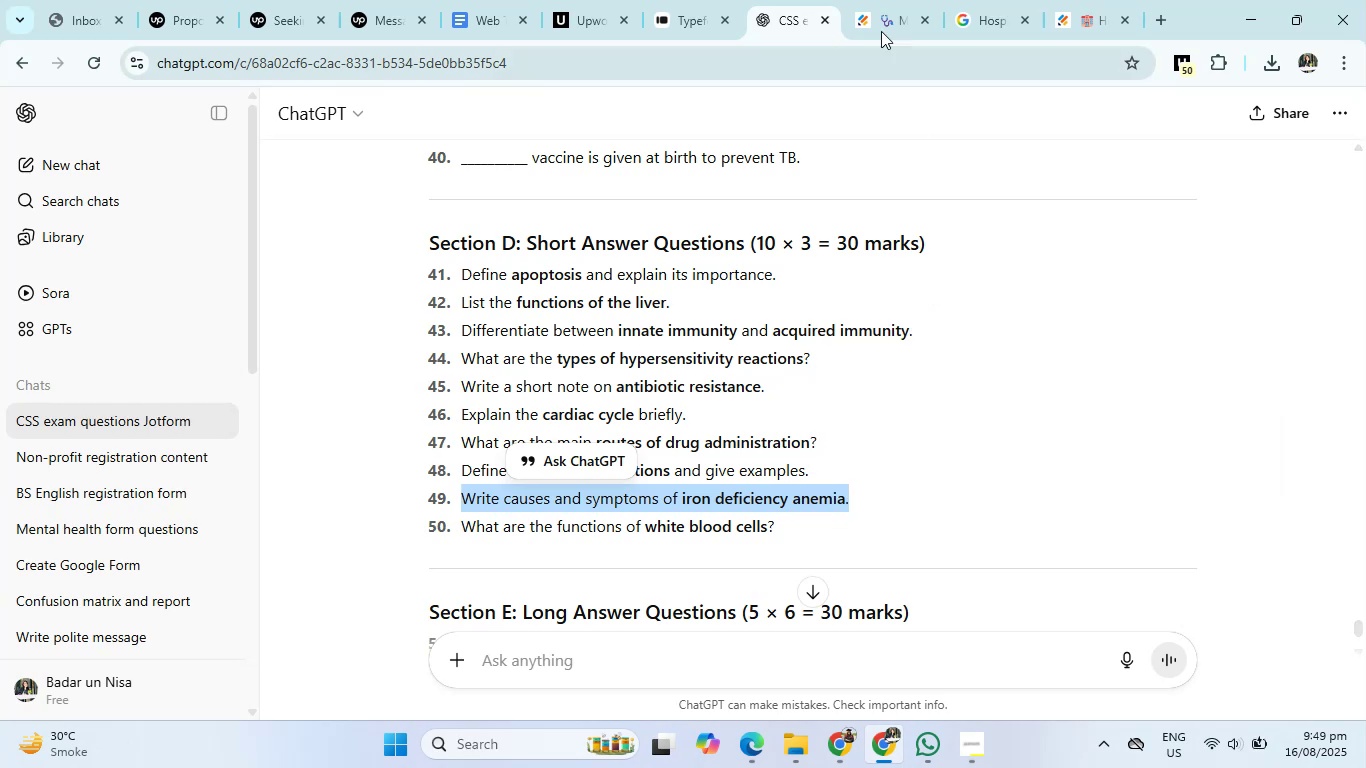 
left_click([881, 20])
 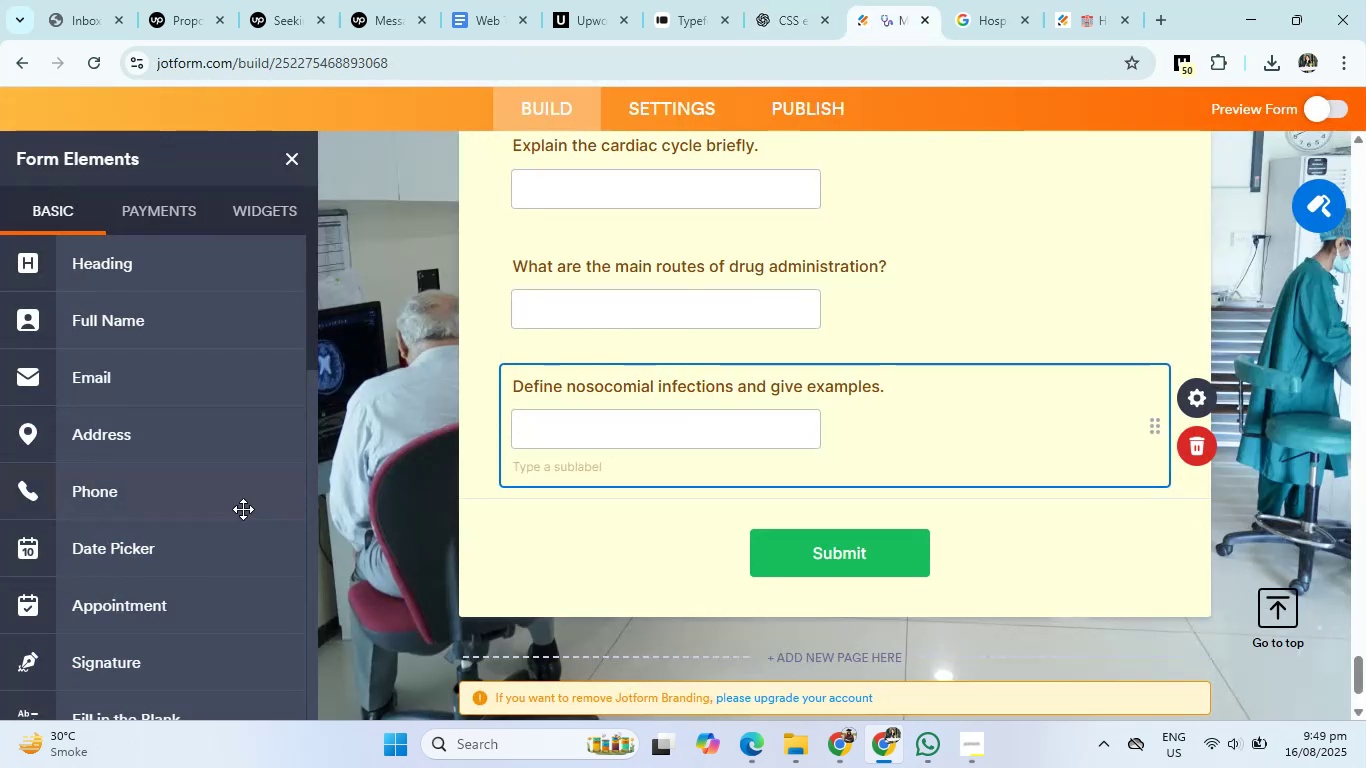 
scroll: coordinate [177, 470], scroll_direction: down, amount: 4.0
 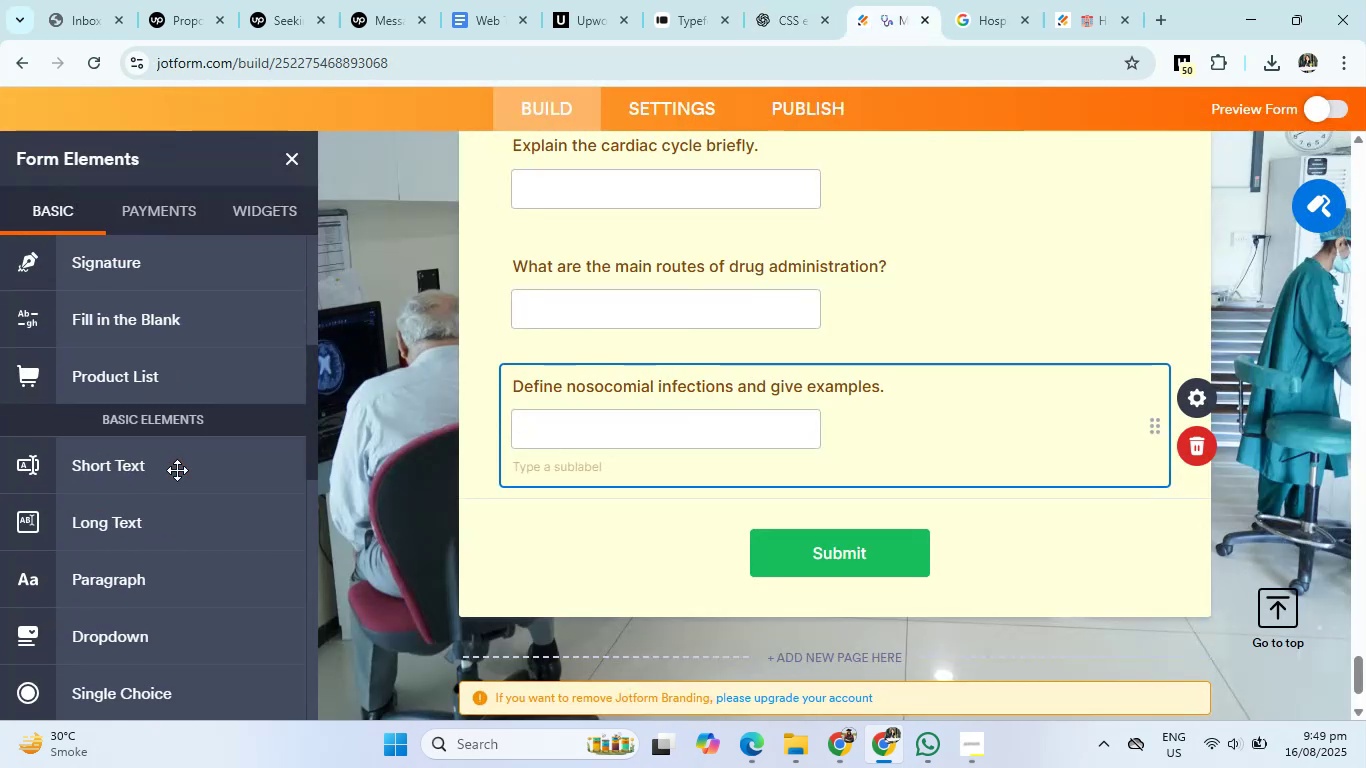 
left_click([176, 468])
 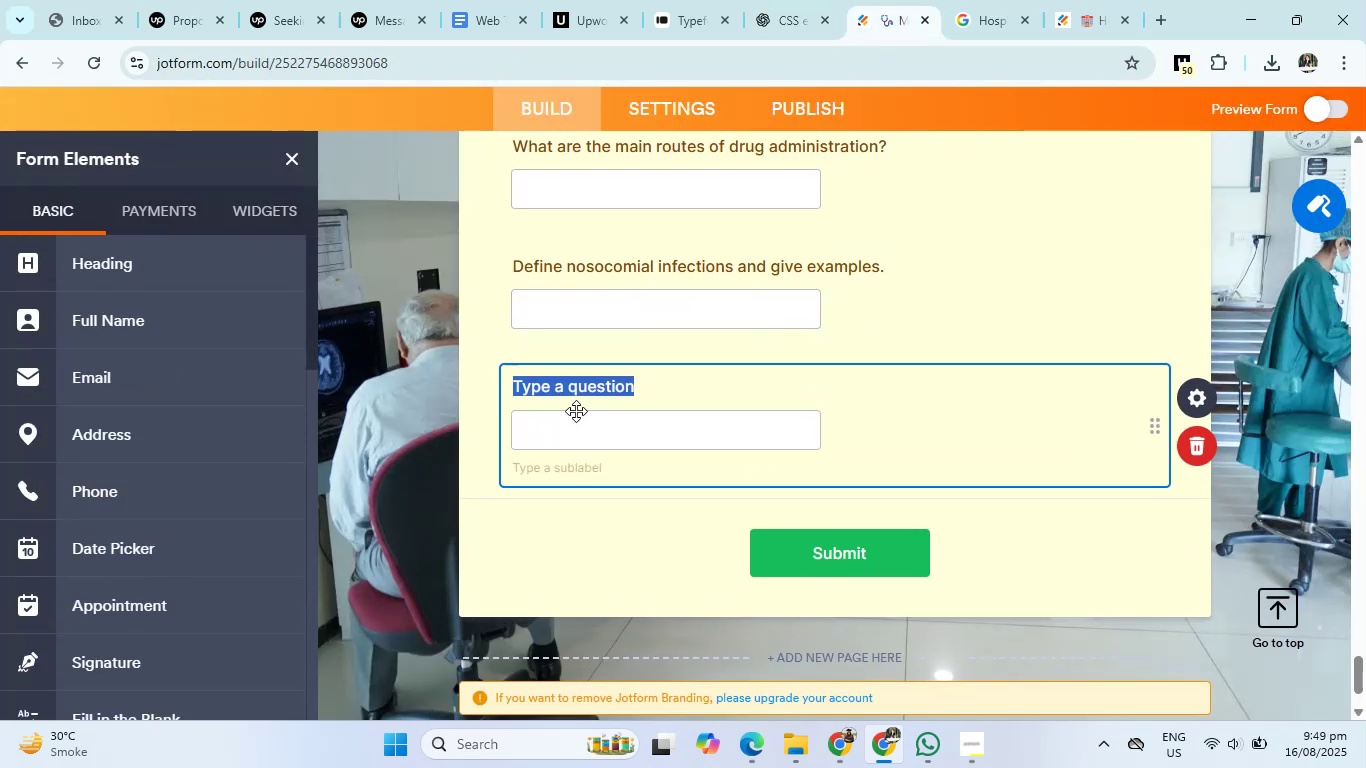 
right_click([581, 391])
 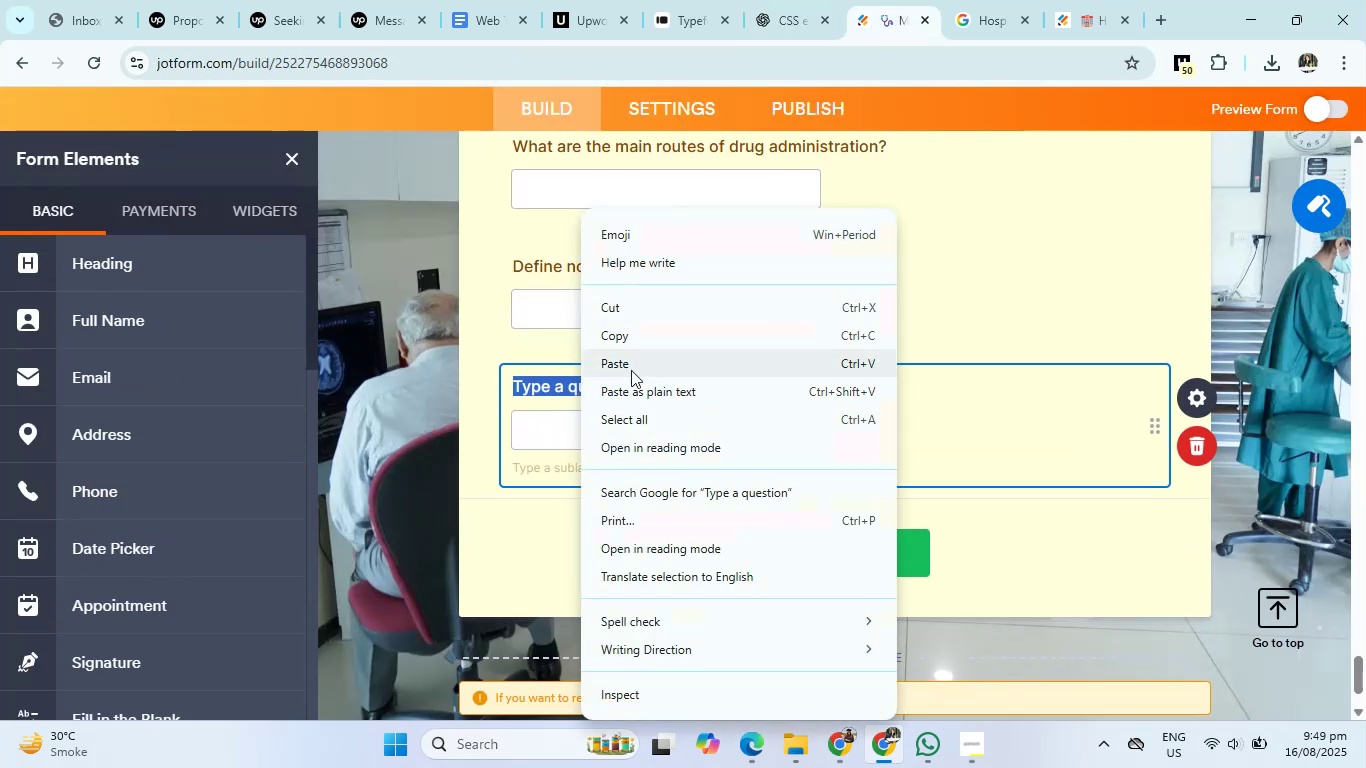 
left_click([642, 358])
 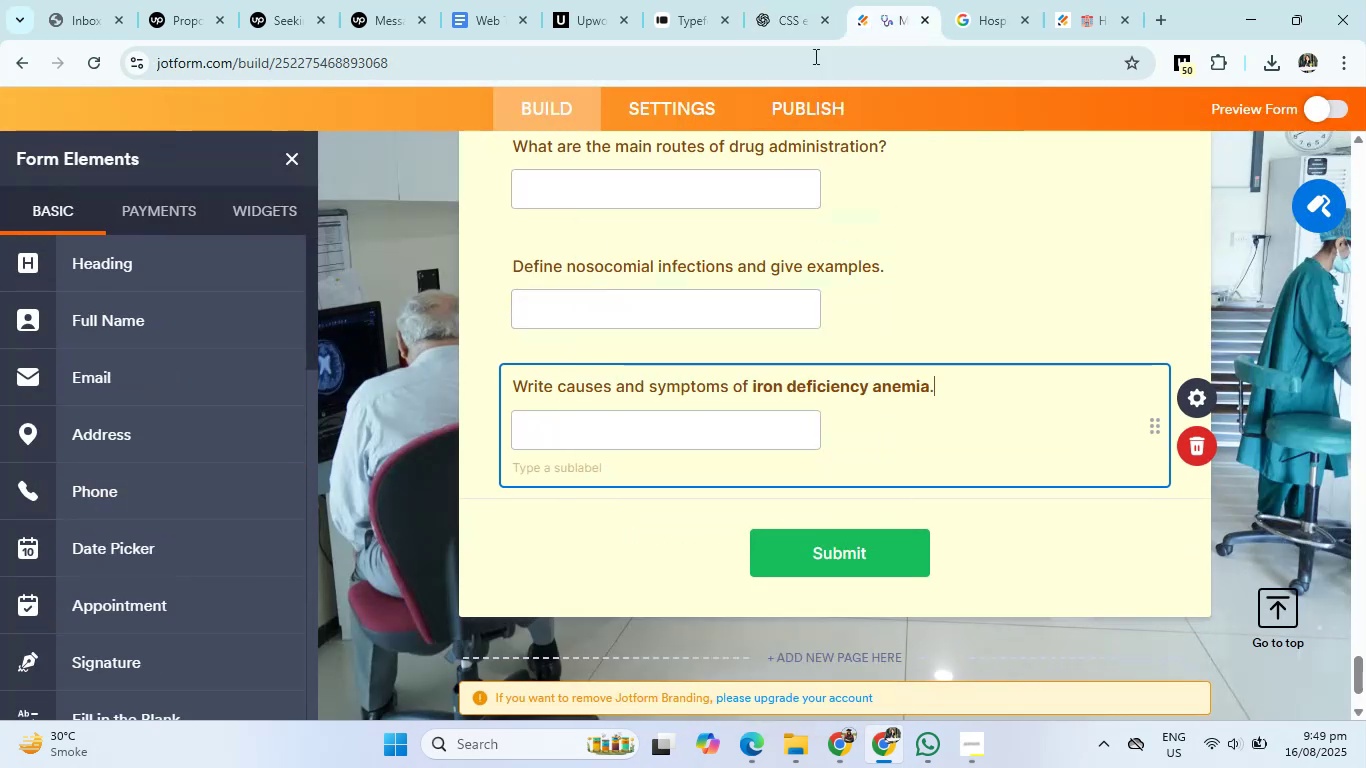 
left_click([786, 0])
 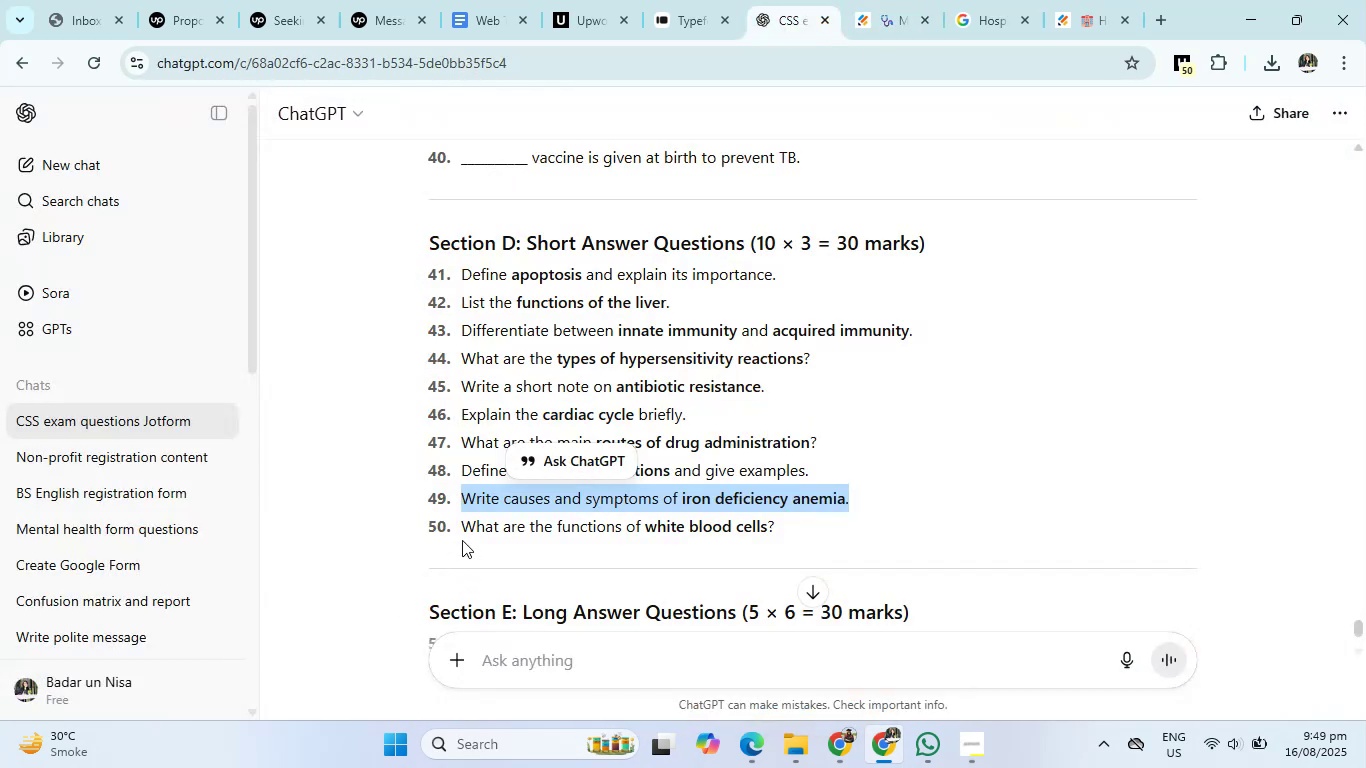 
left_click_drag(start_coordinate=[460, 527], to_coordinate=[822, 531])
 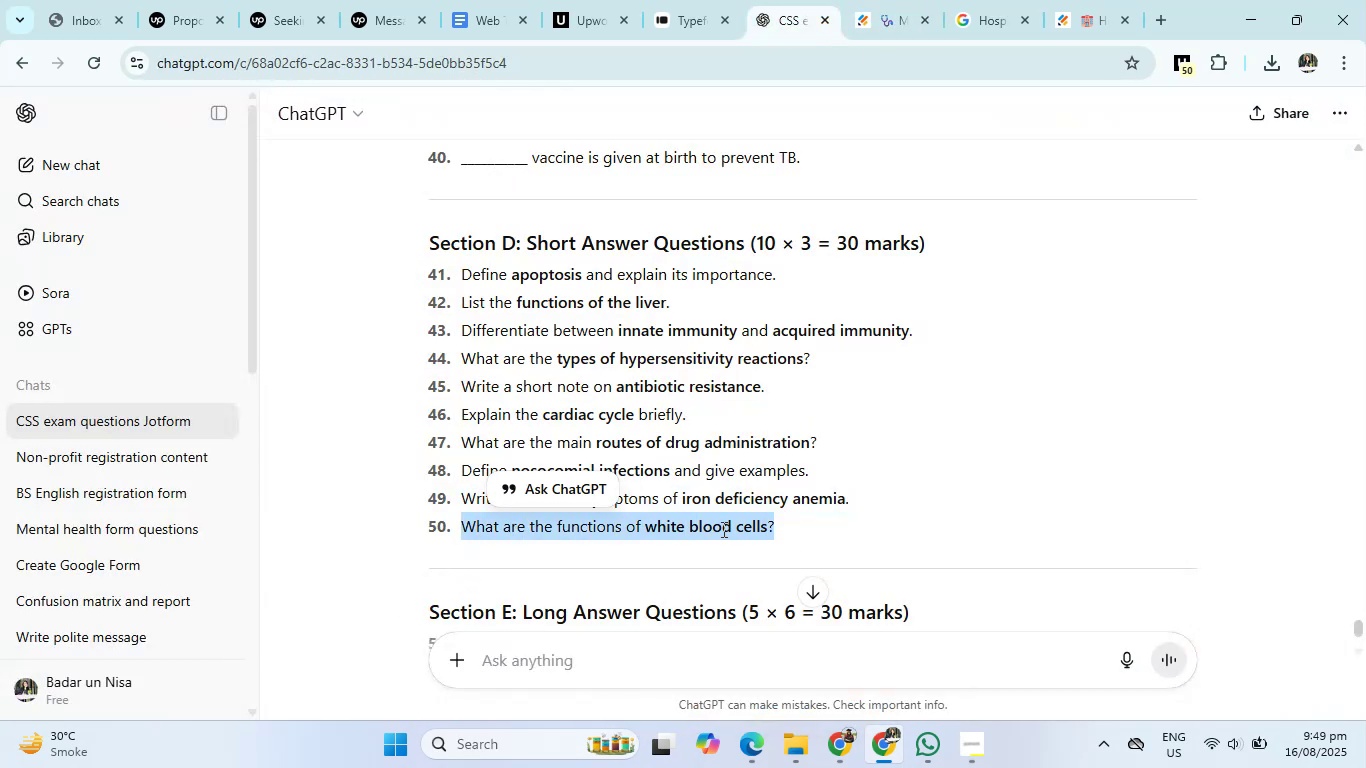 
right_click([719, 529])
 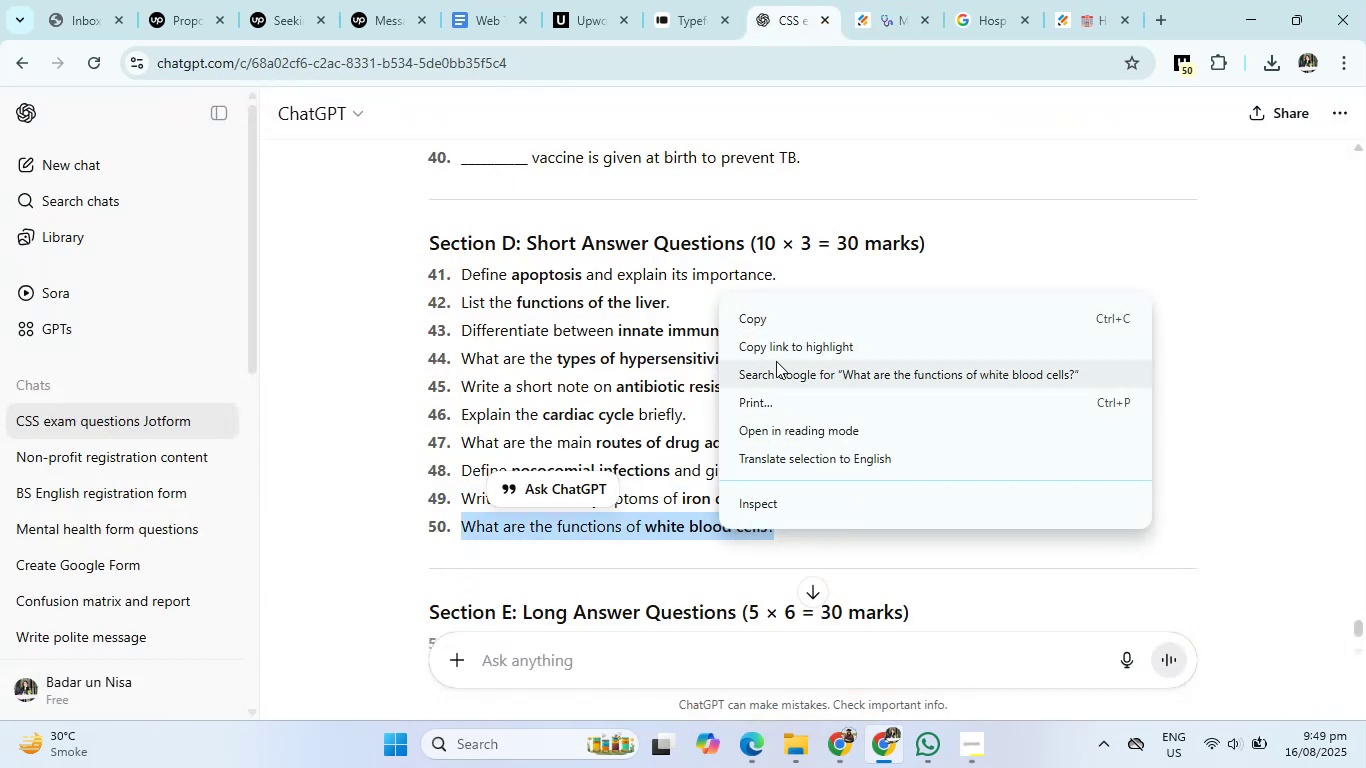 
left_click([780, 321])
 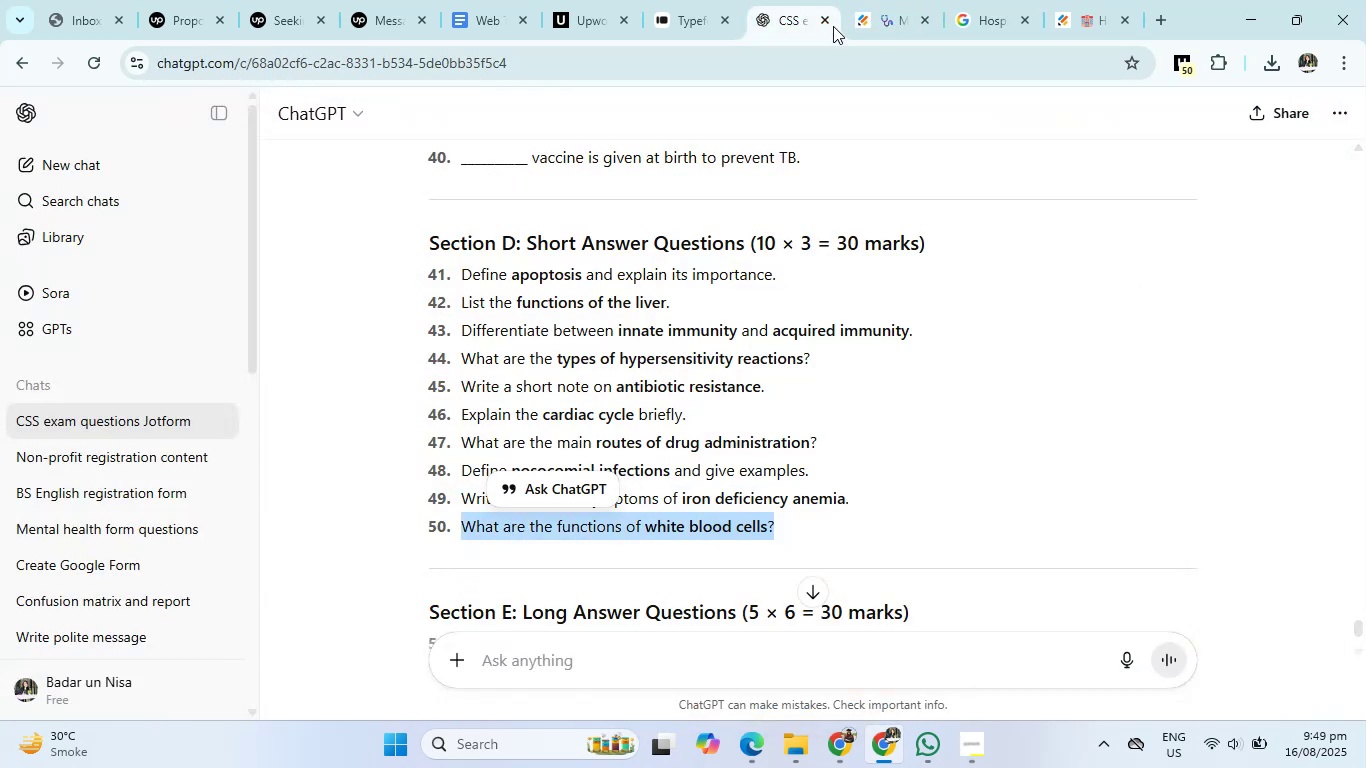 
left_click([897, 0])
 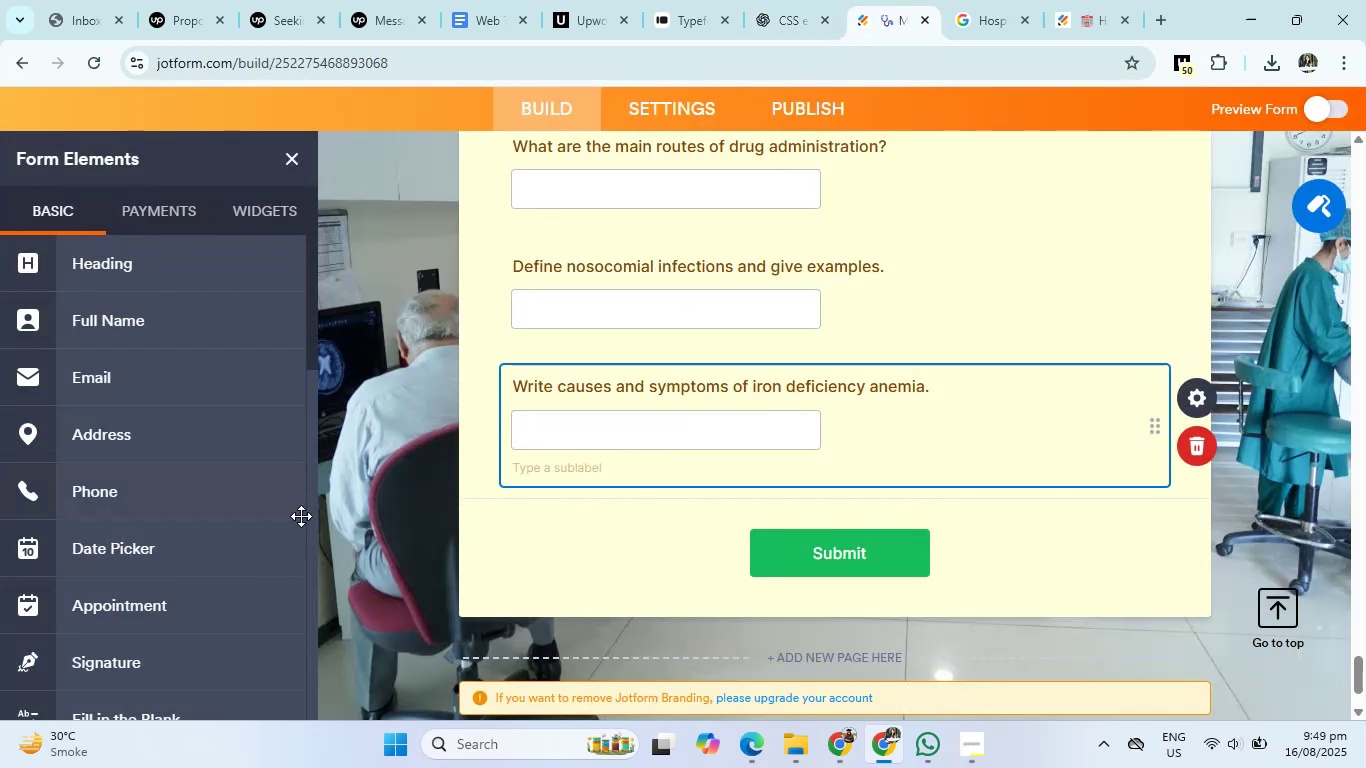 
scroll: coordinate [172, 516], scroll_direction: down, amount: 4.0
 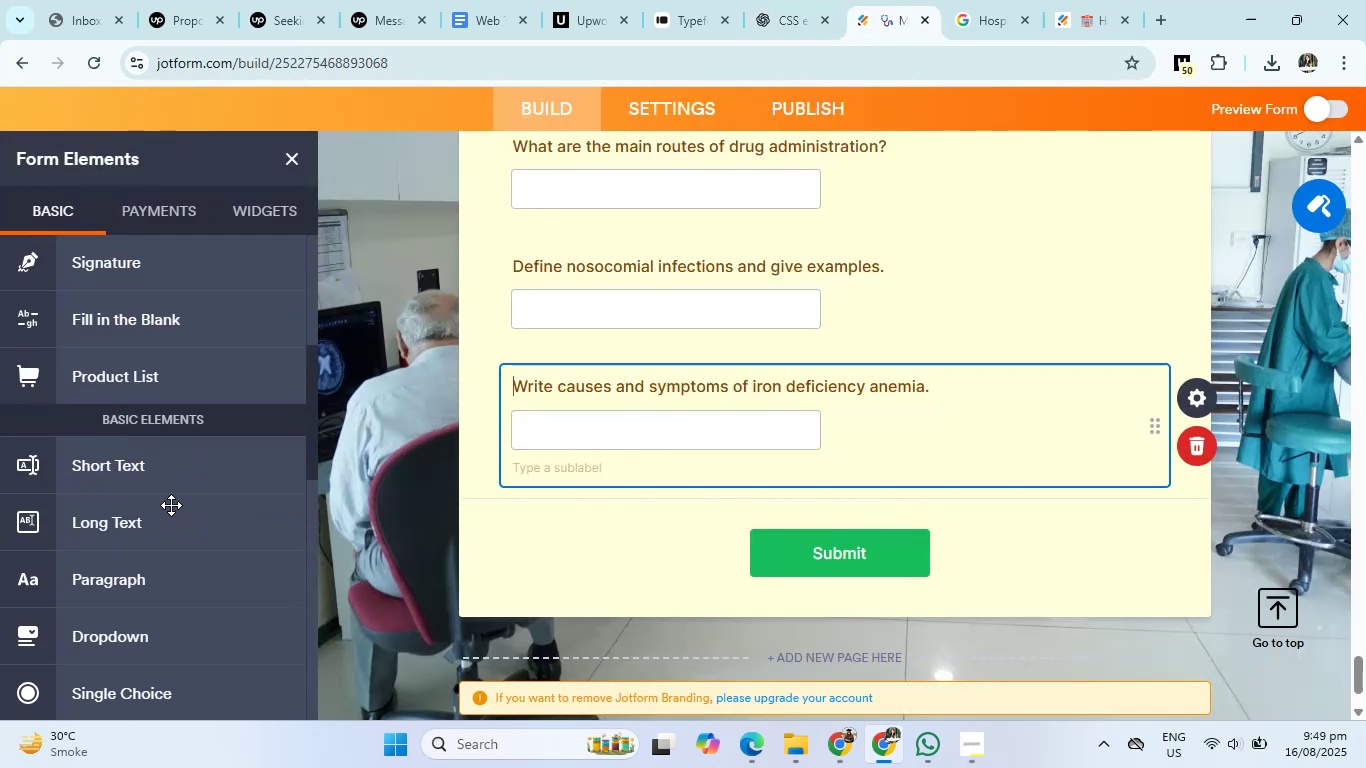 
left_click([168, 477])
 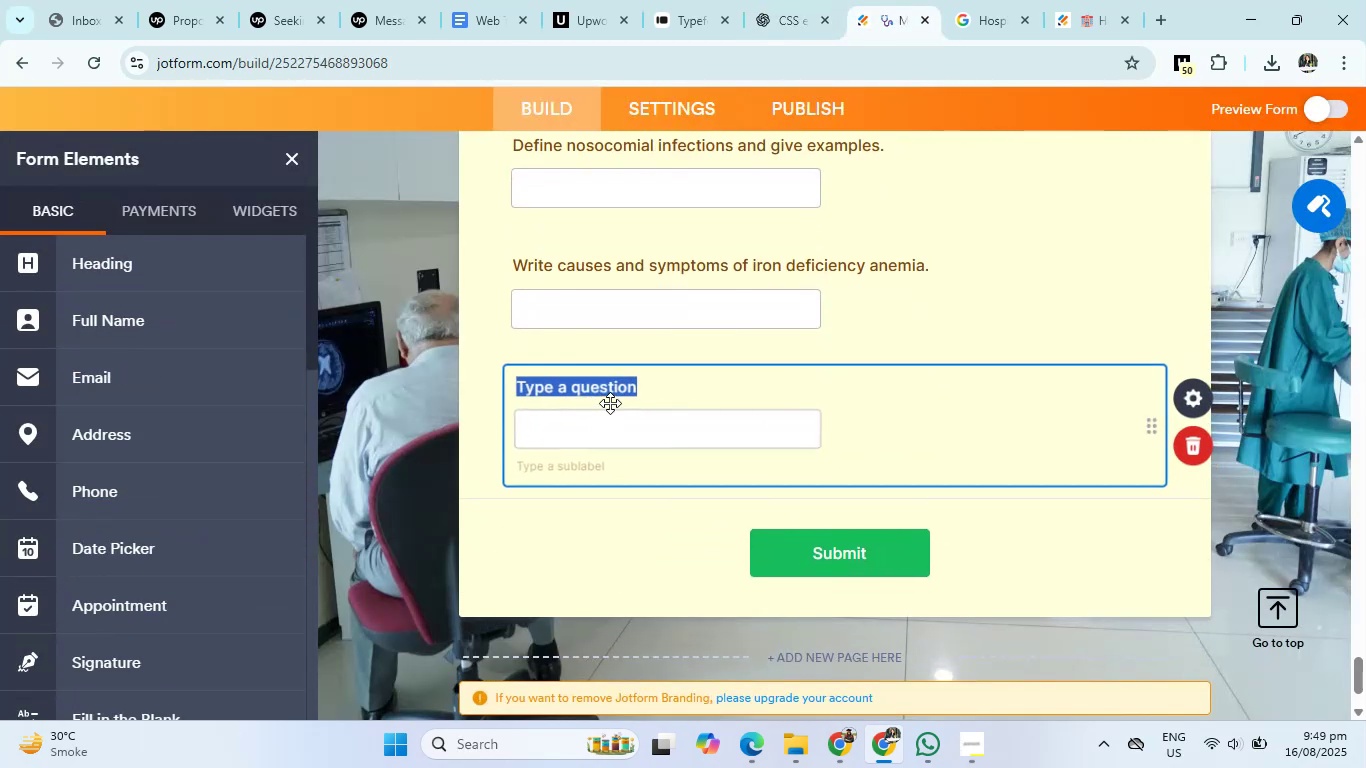 
right_click([608, 391])
 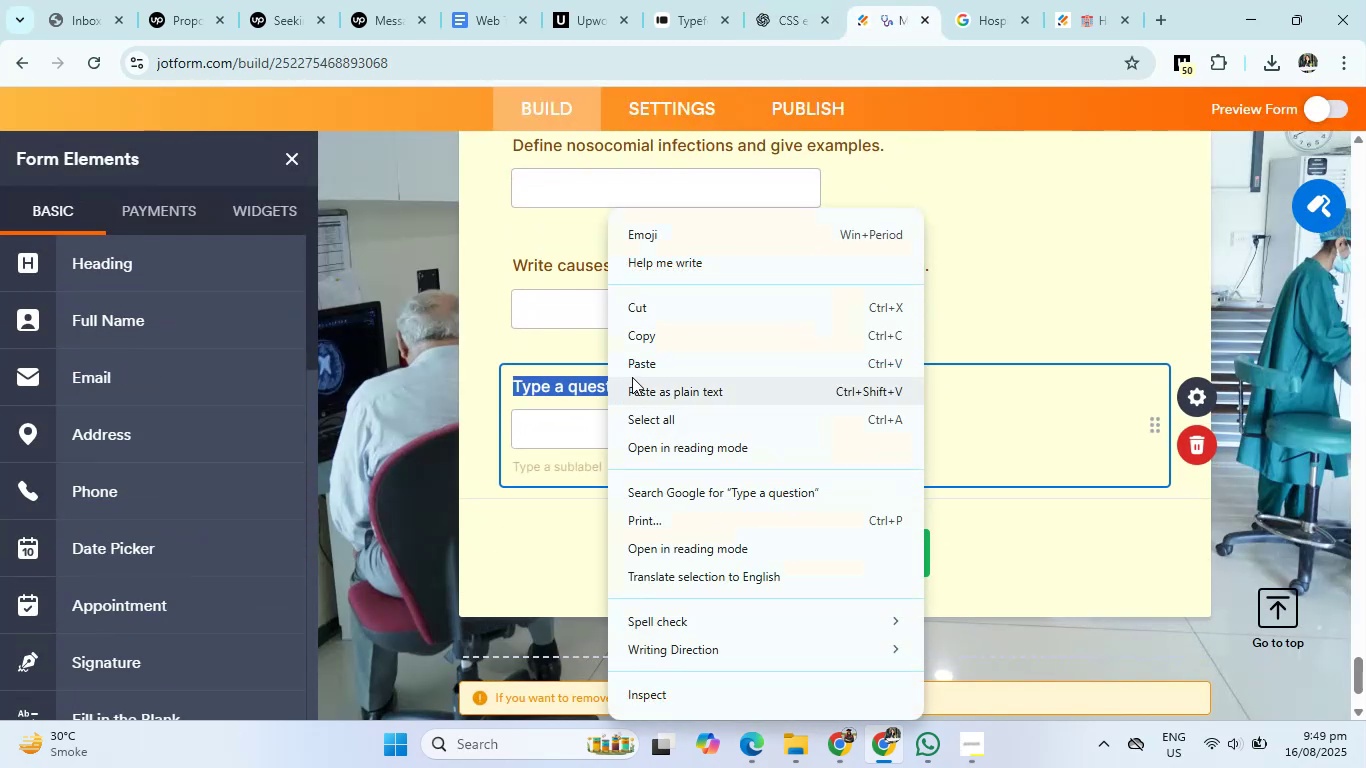 
left_click([634, 369])
 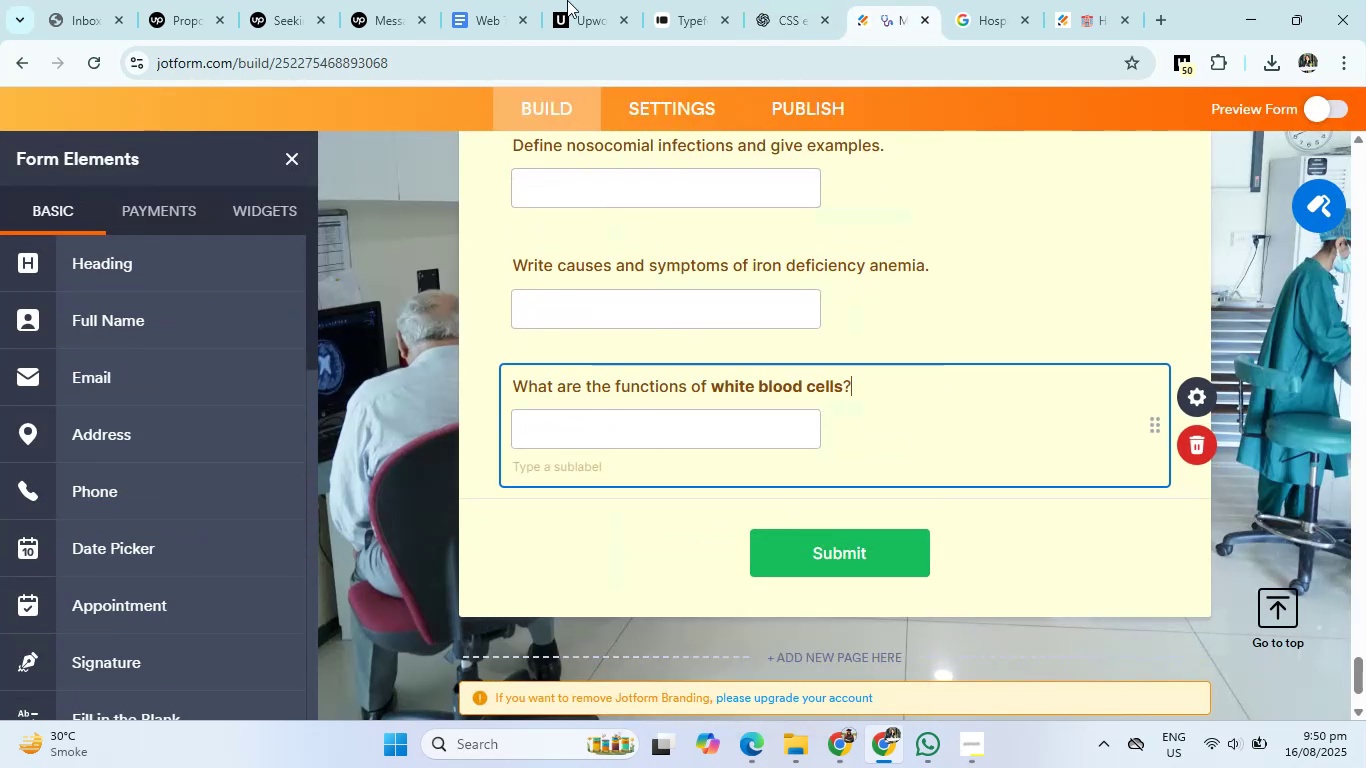 
left_click([831, 0])
 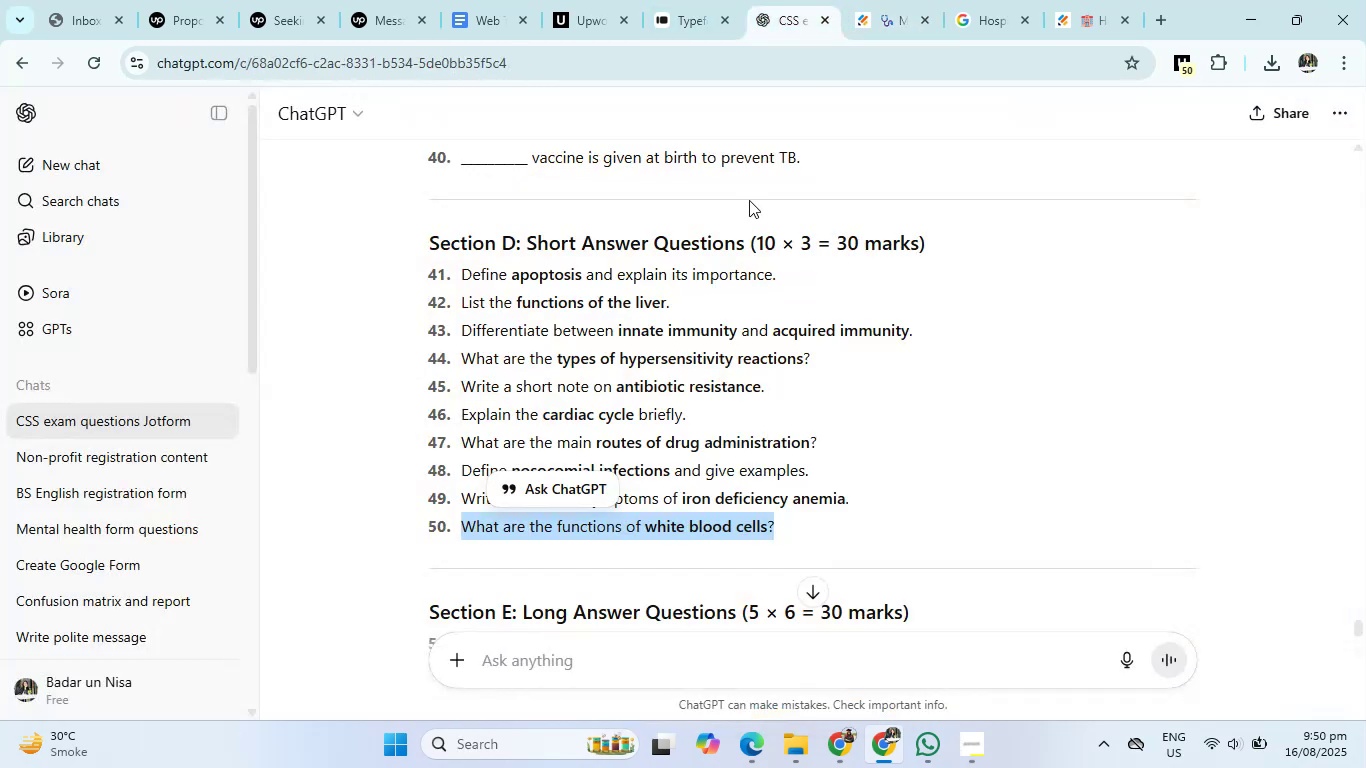 
scroll: coordinate [660, 468], scroll_direction: down, amount: 3.0
 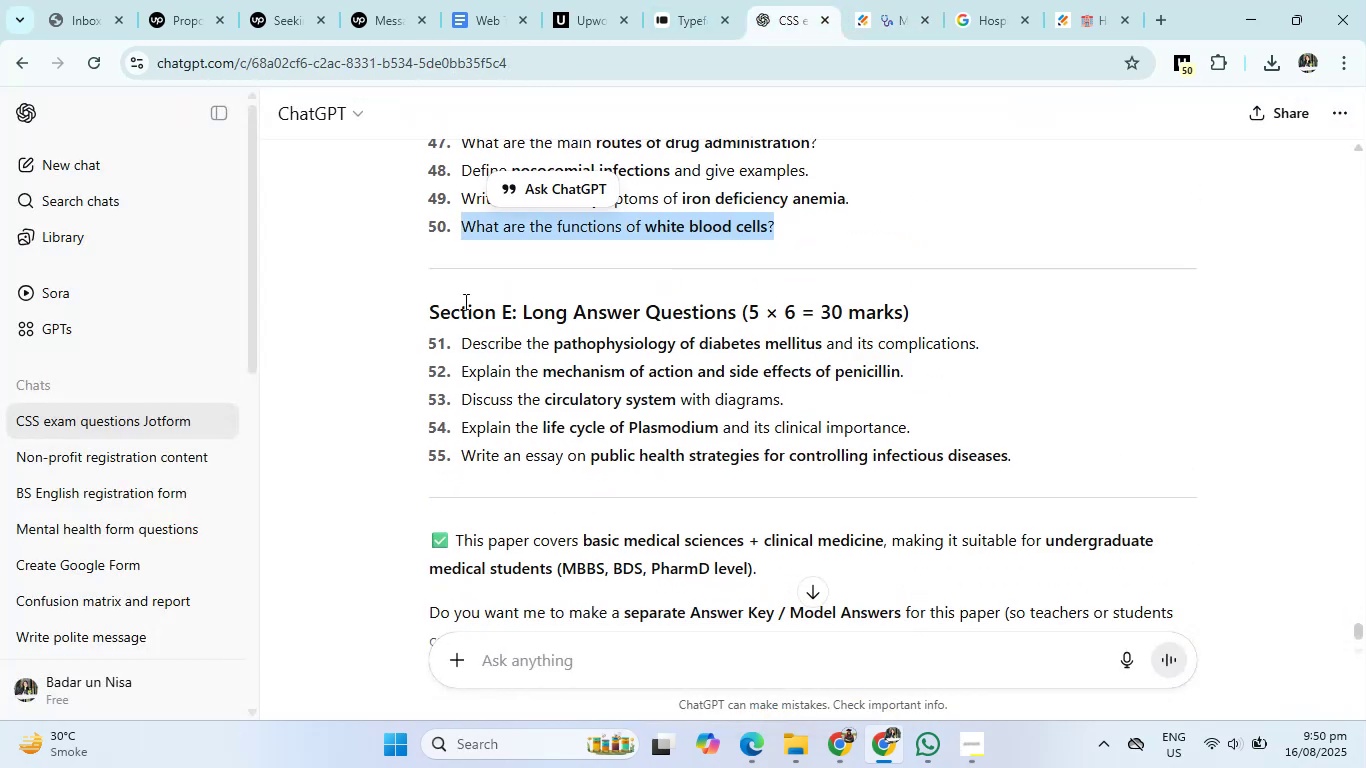 
left_click_drag(start_coordinate=[430, 306], to_coordinate=[949, 308])
 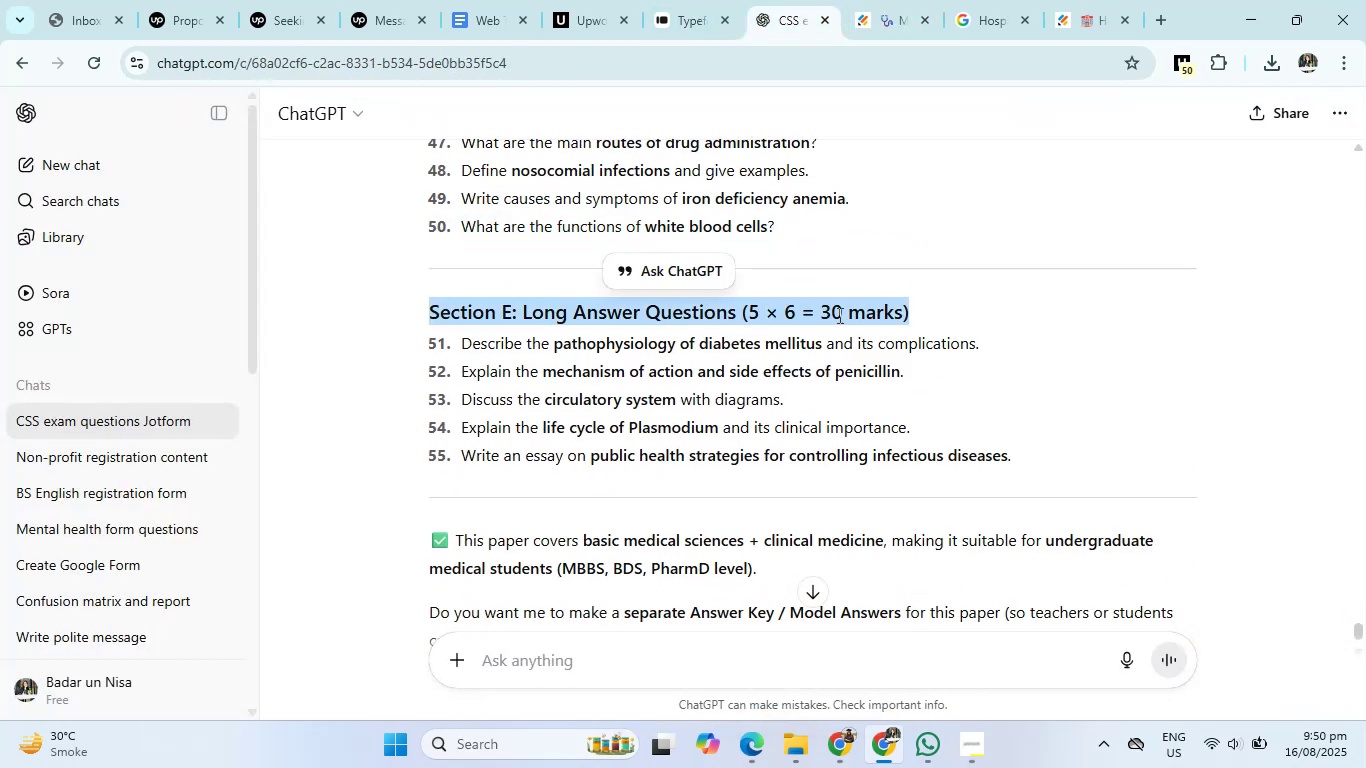 
right_click([838, 315])
 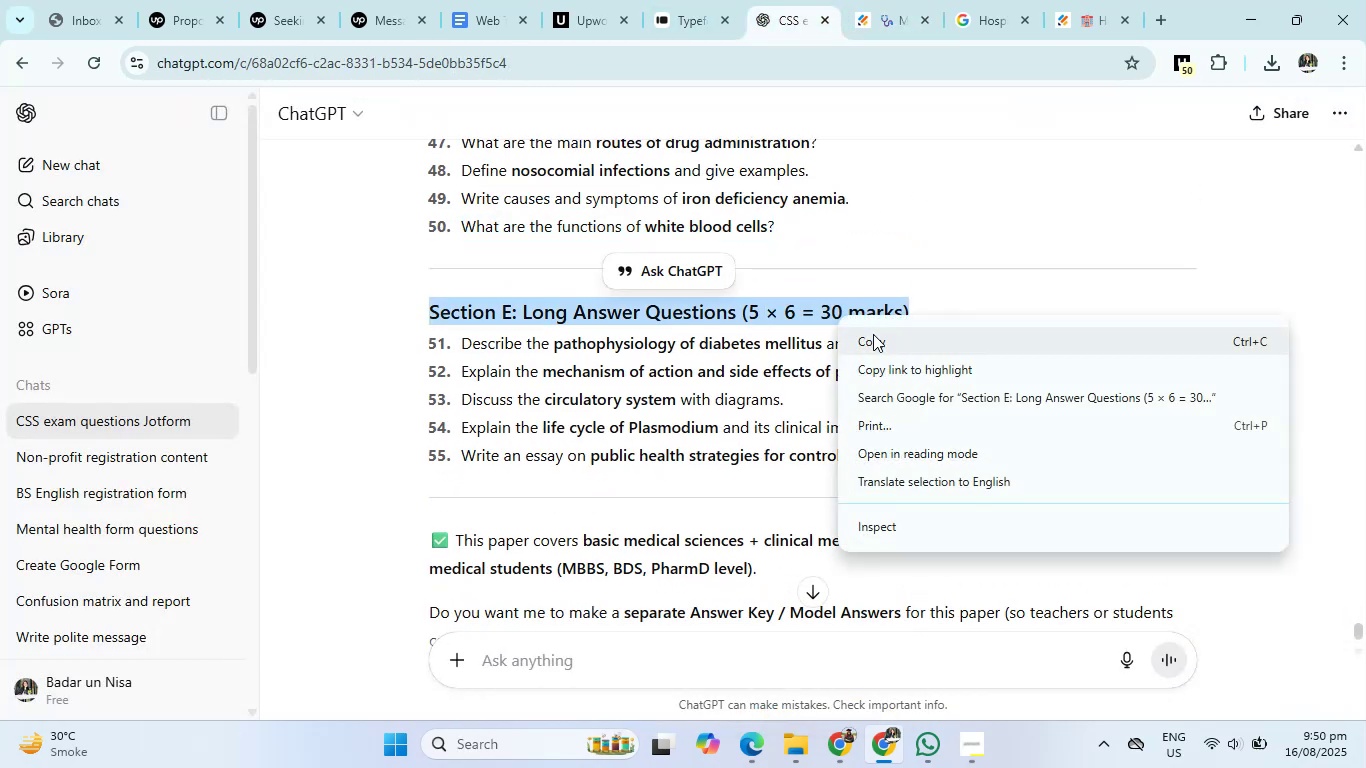 
left_click([878, 339])
 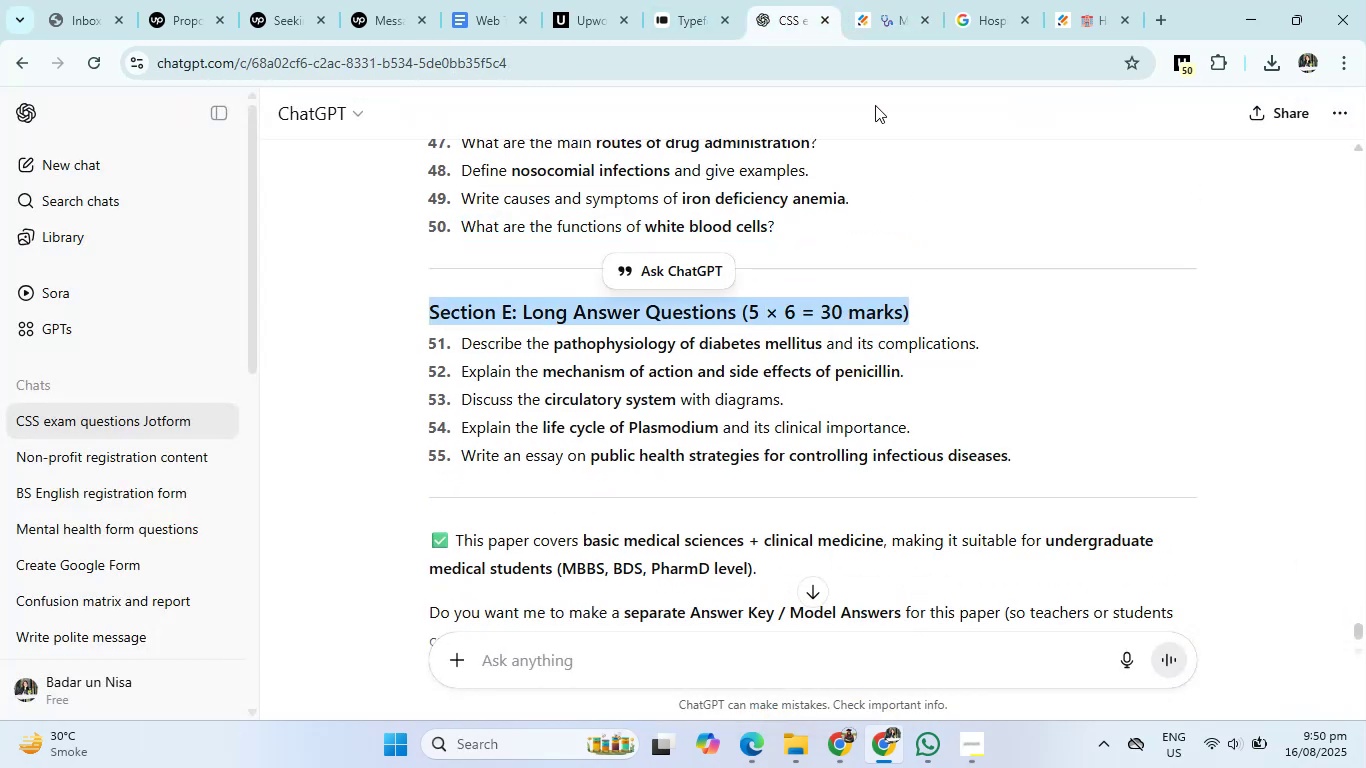 
left_click([877, 0])
 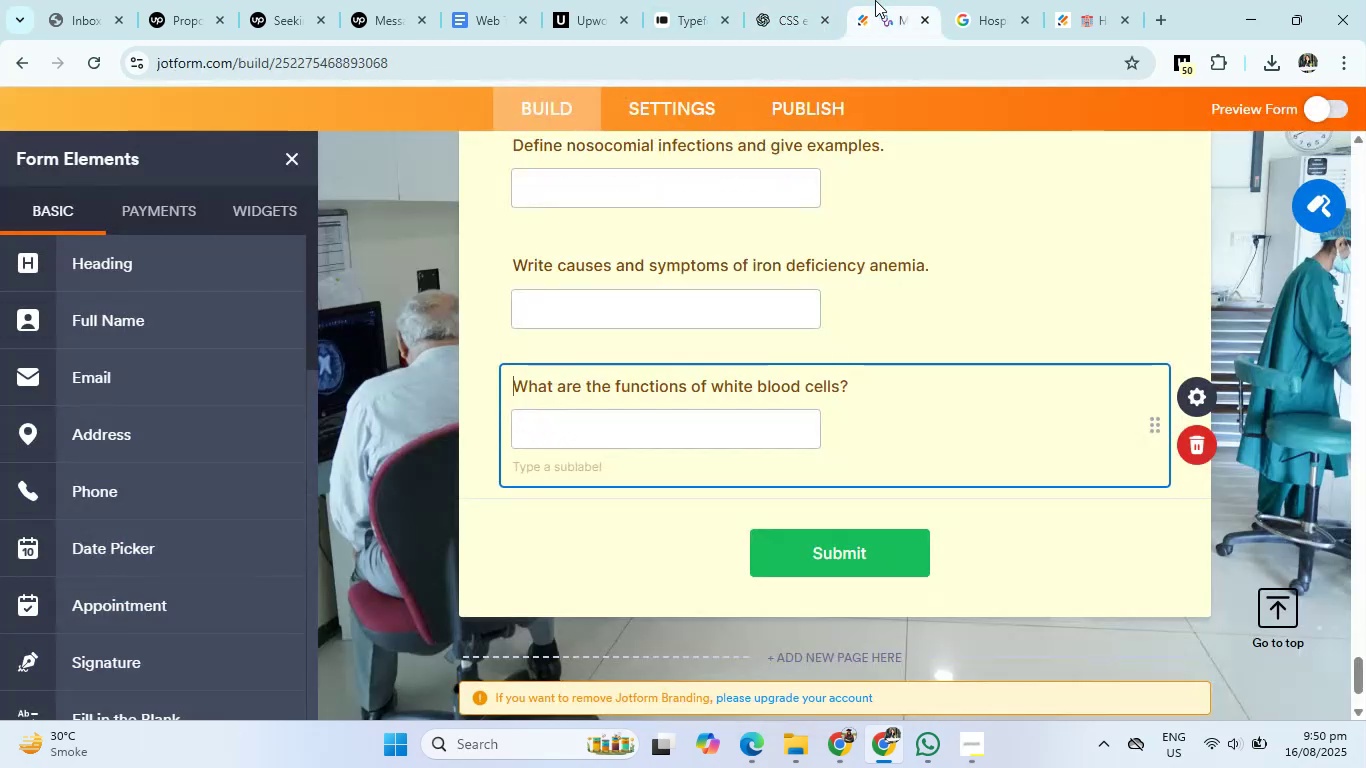 
scroll: coordinate [182, 309], scroll_direction: up, amount: 6.0
 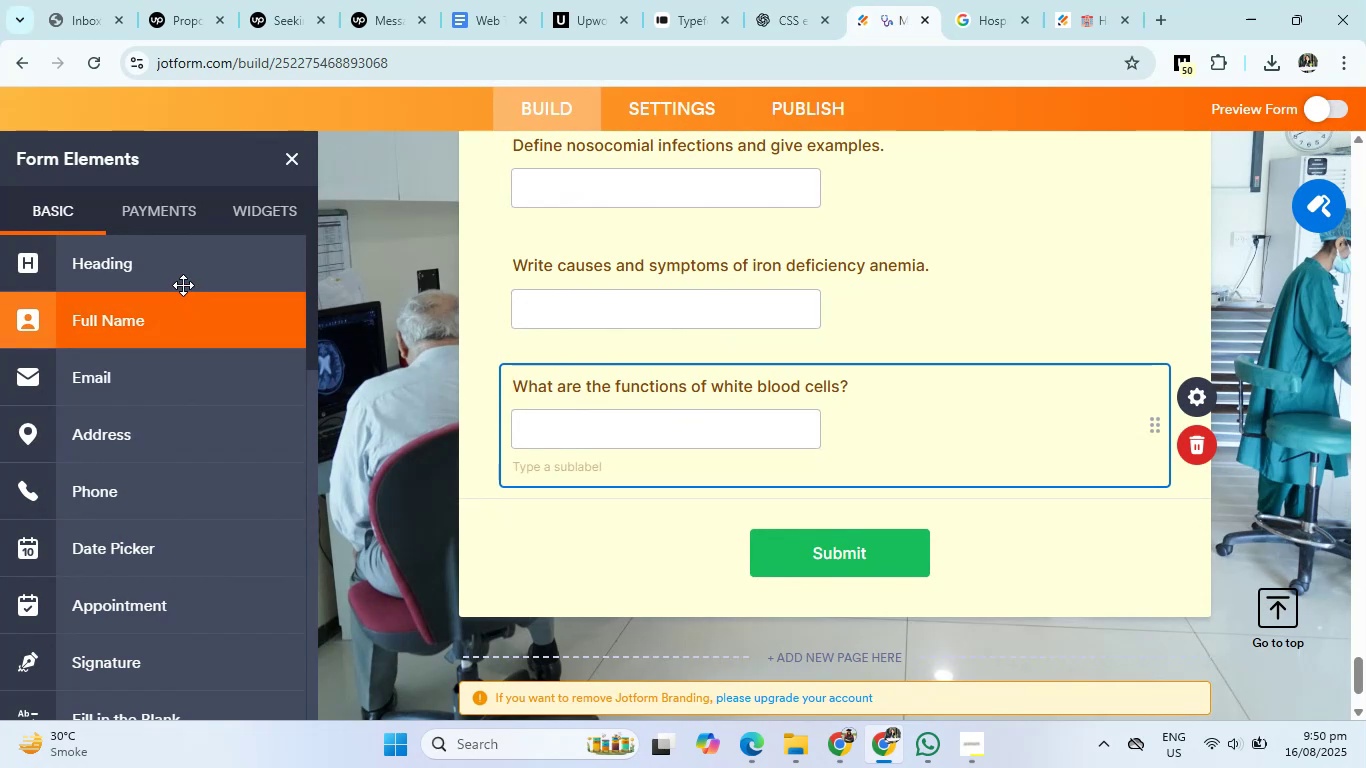 
left_click([194, 263])
 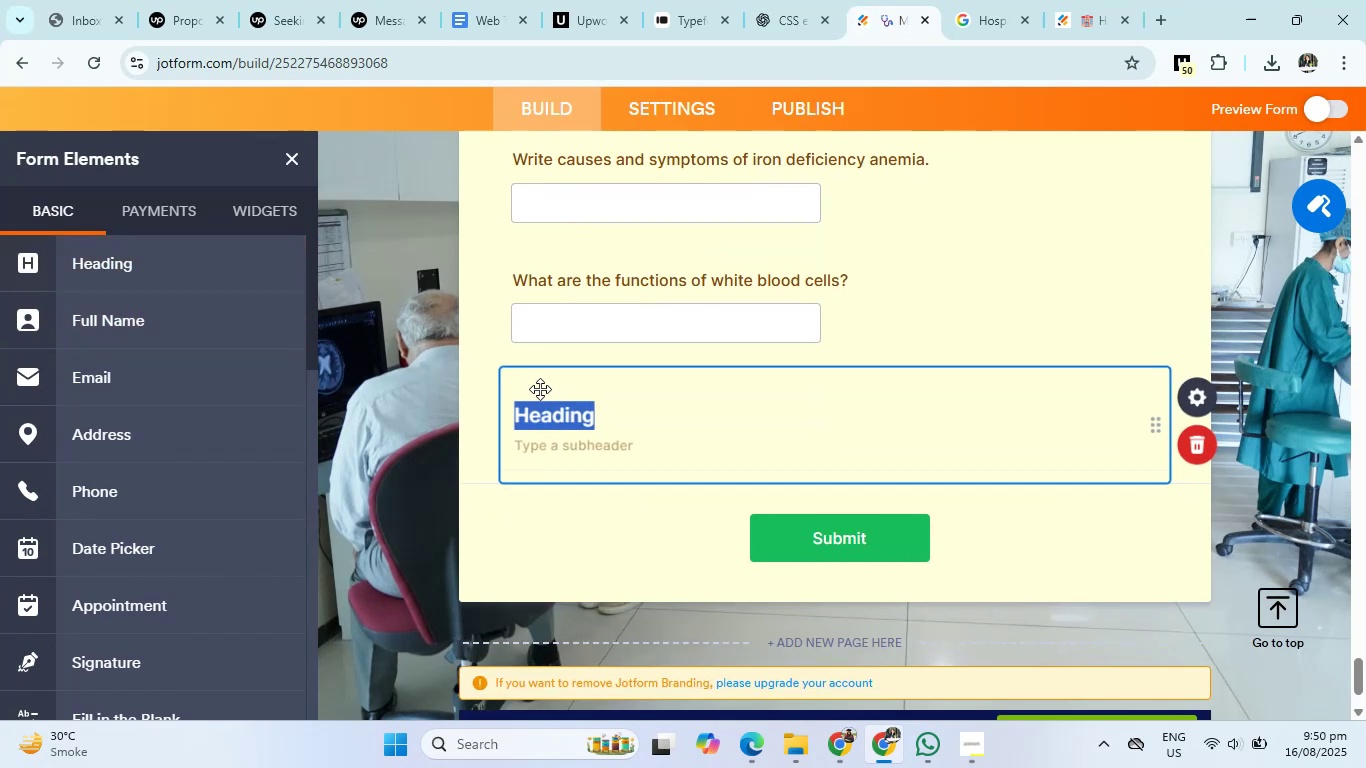 
right_click([554, 424])
 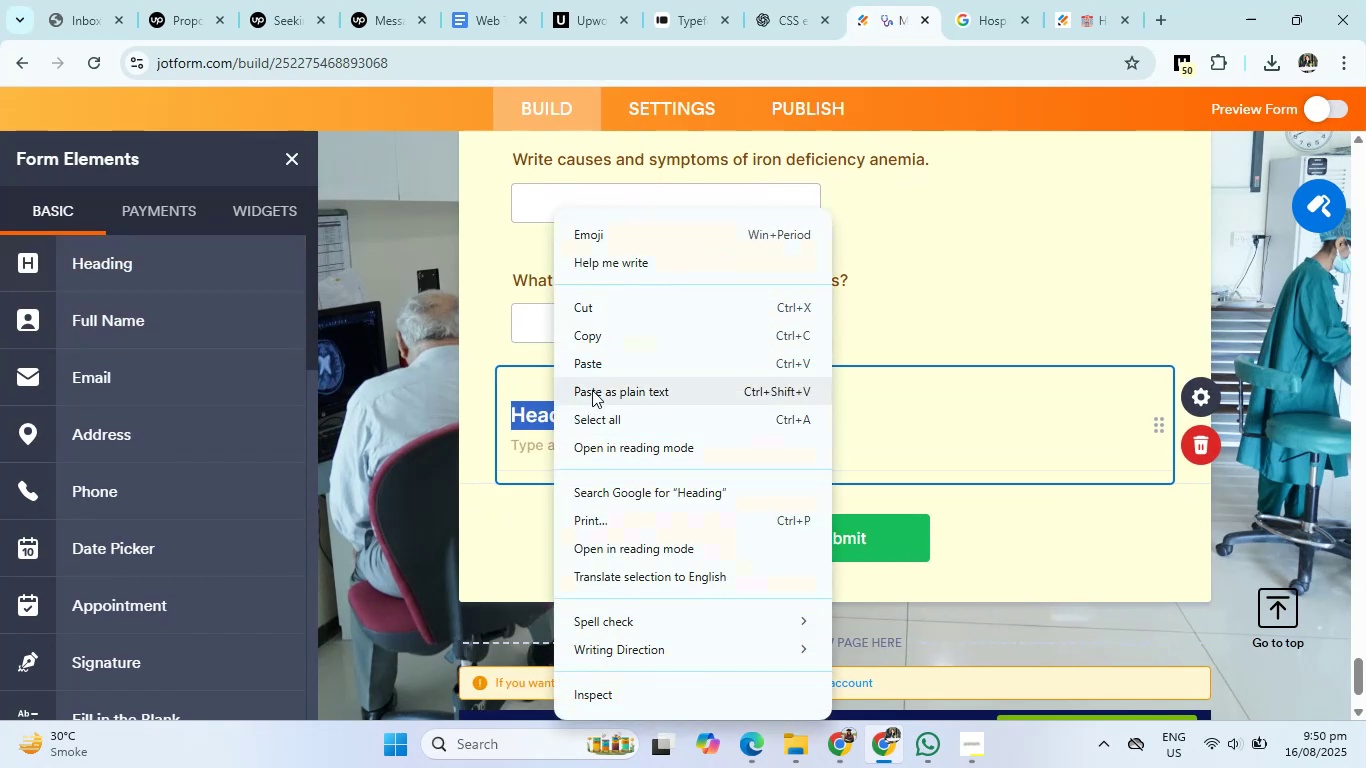 
left_click([602, 373])
 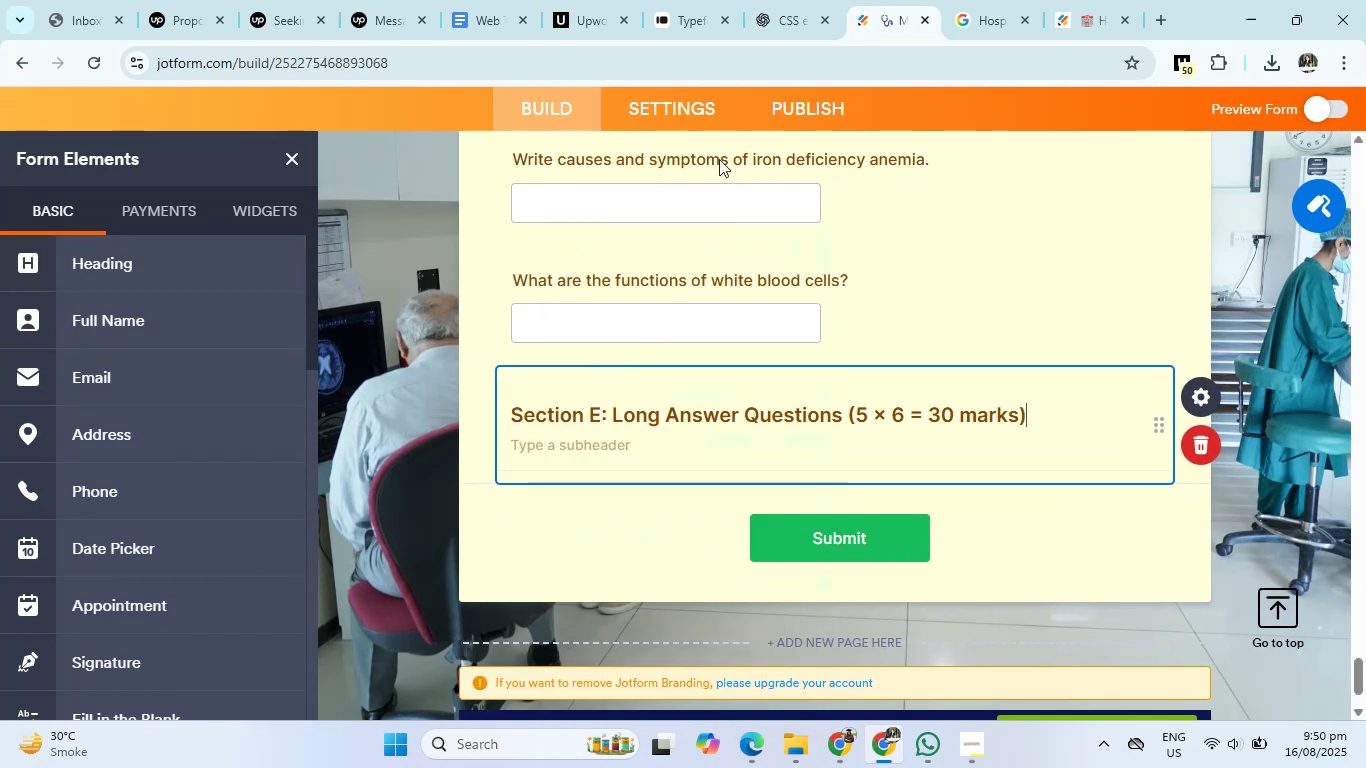 
left_click([779, 0])
 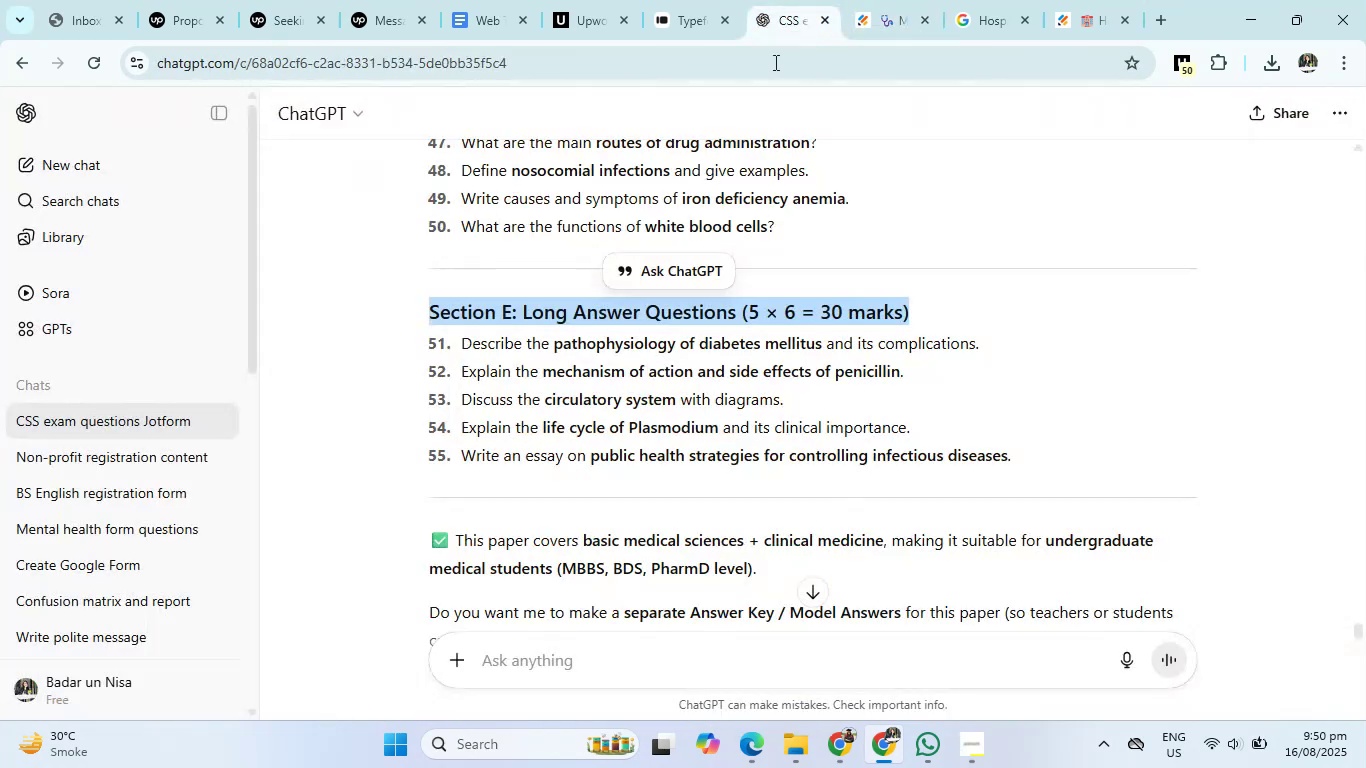 
scroll: coordinate [681, 395], scroll_direction: down, amount: 1.0
 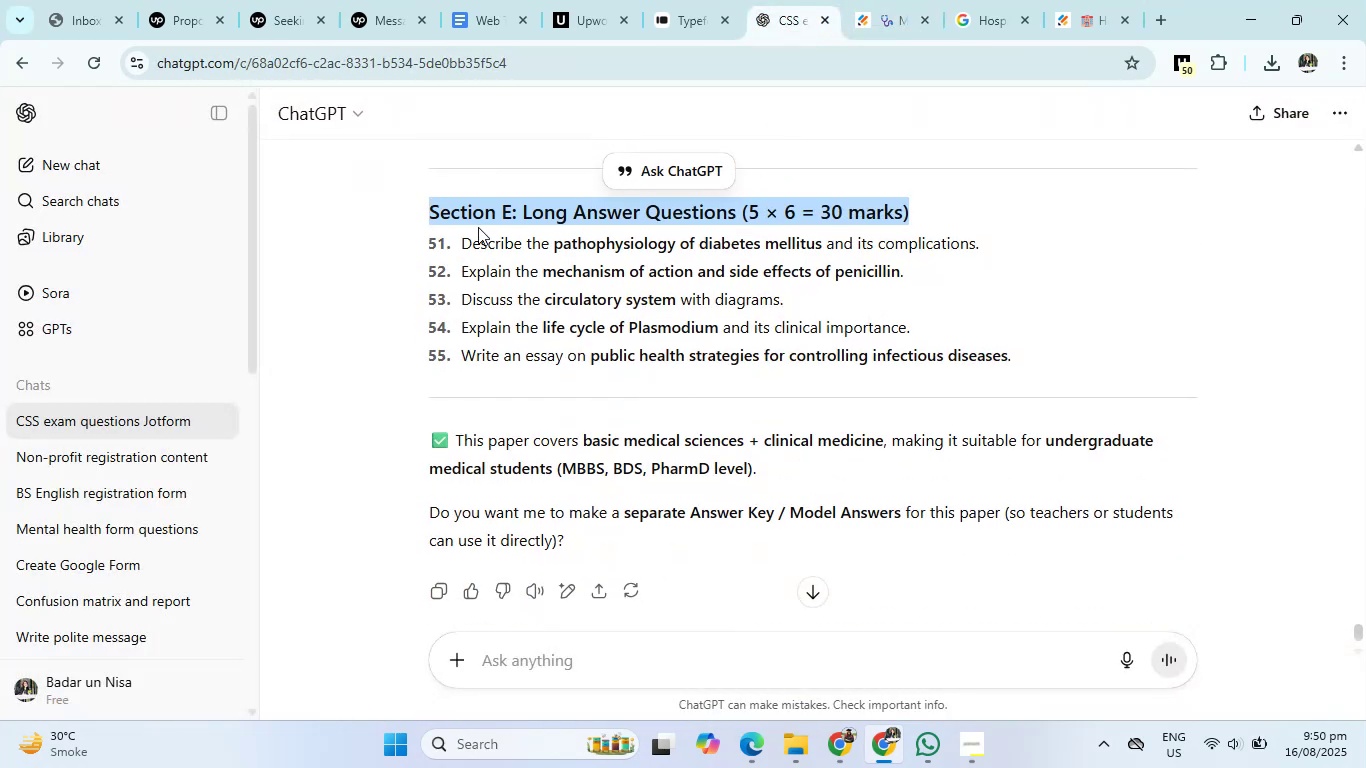 
left_click_drag(start_coordinate=[463, 239], to_coordinate=[993, 249])
 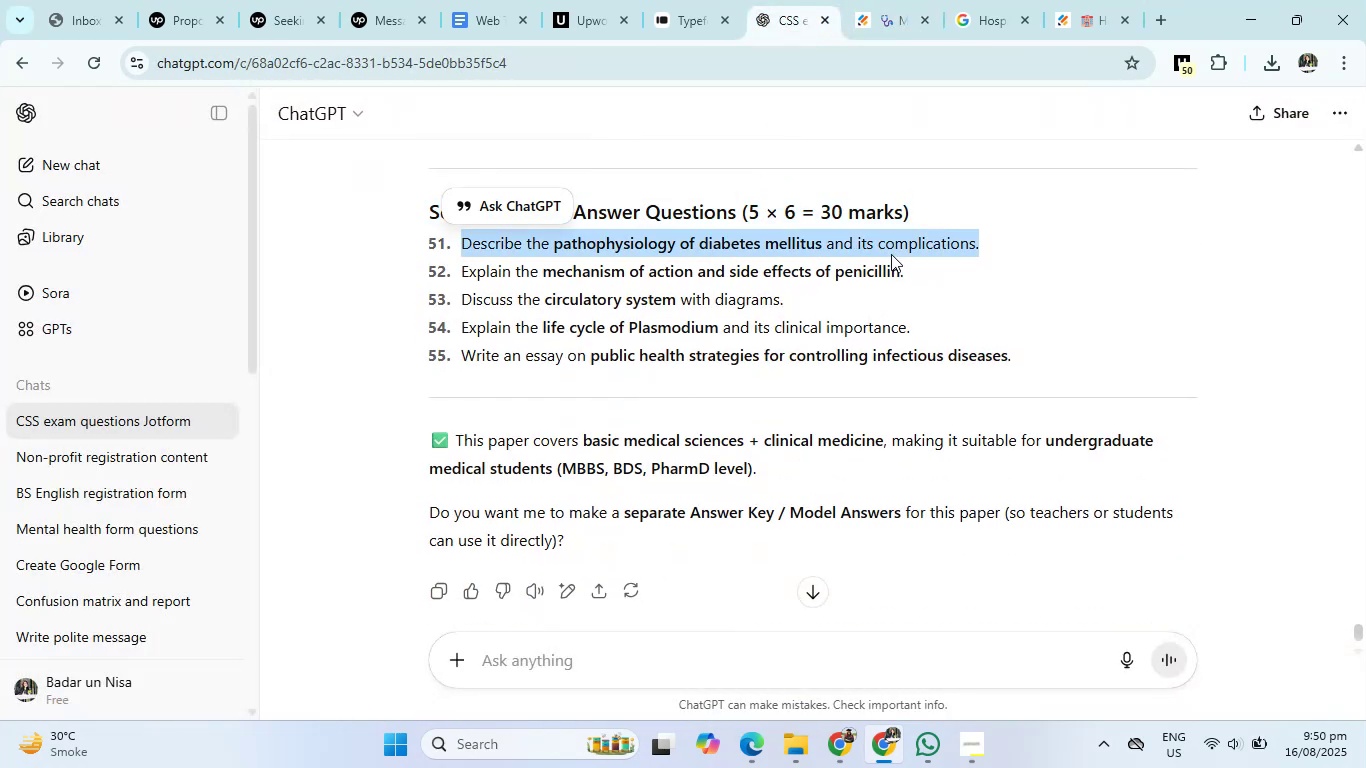 
right_click([886, 245])
 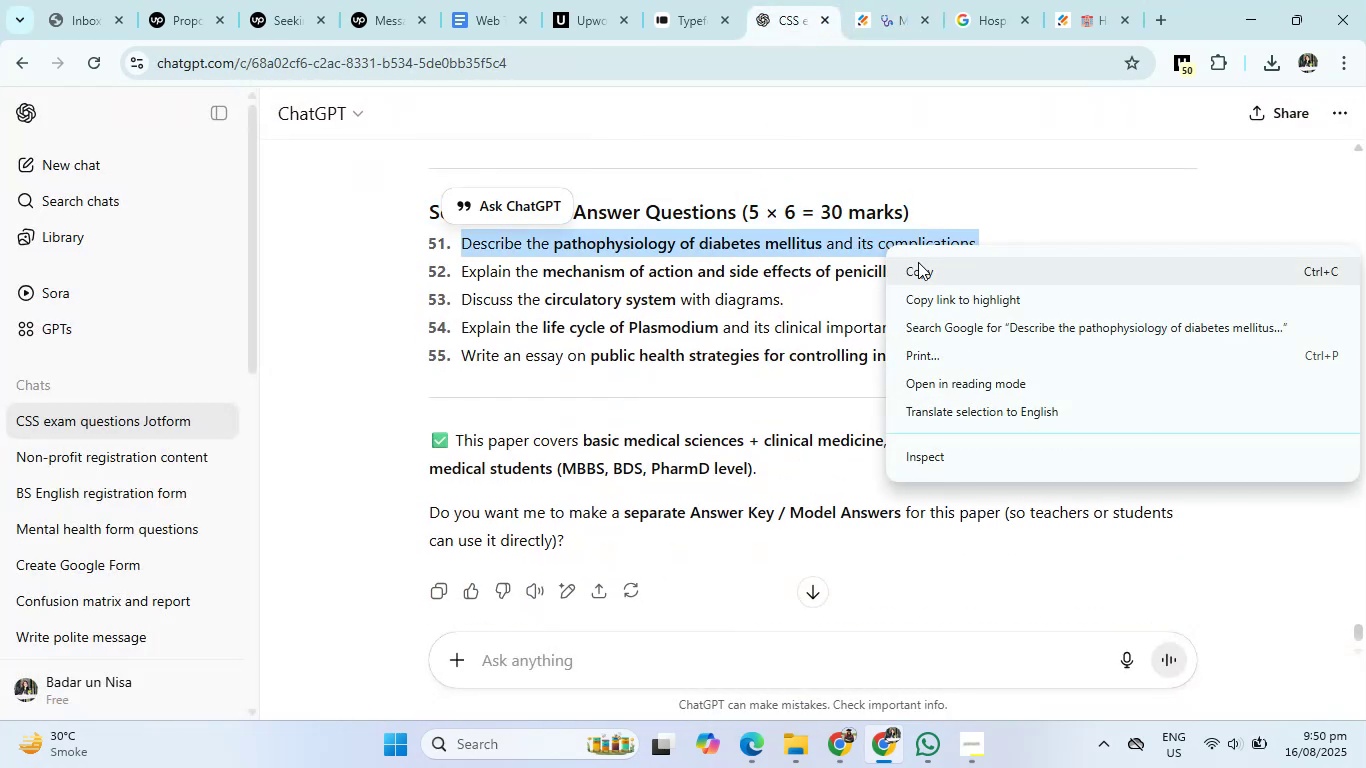 
left_click([924, 265])
 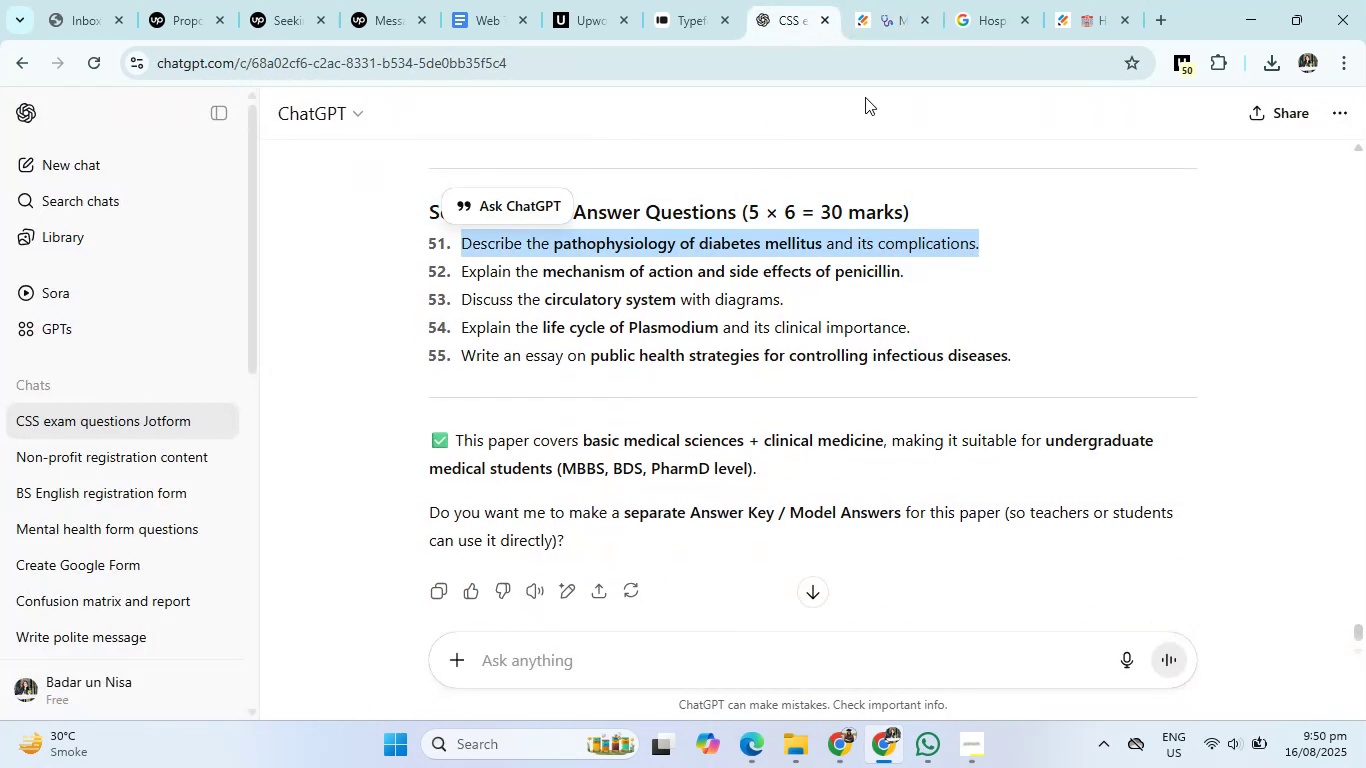 
left_click([873, 0])
 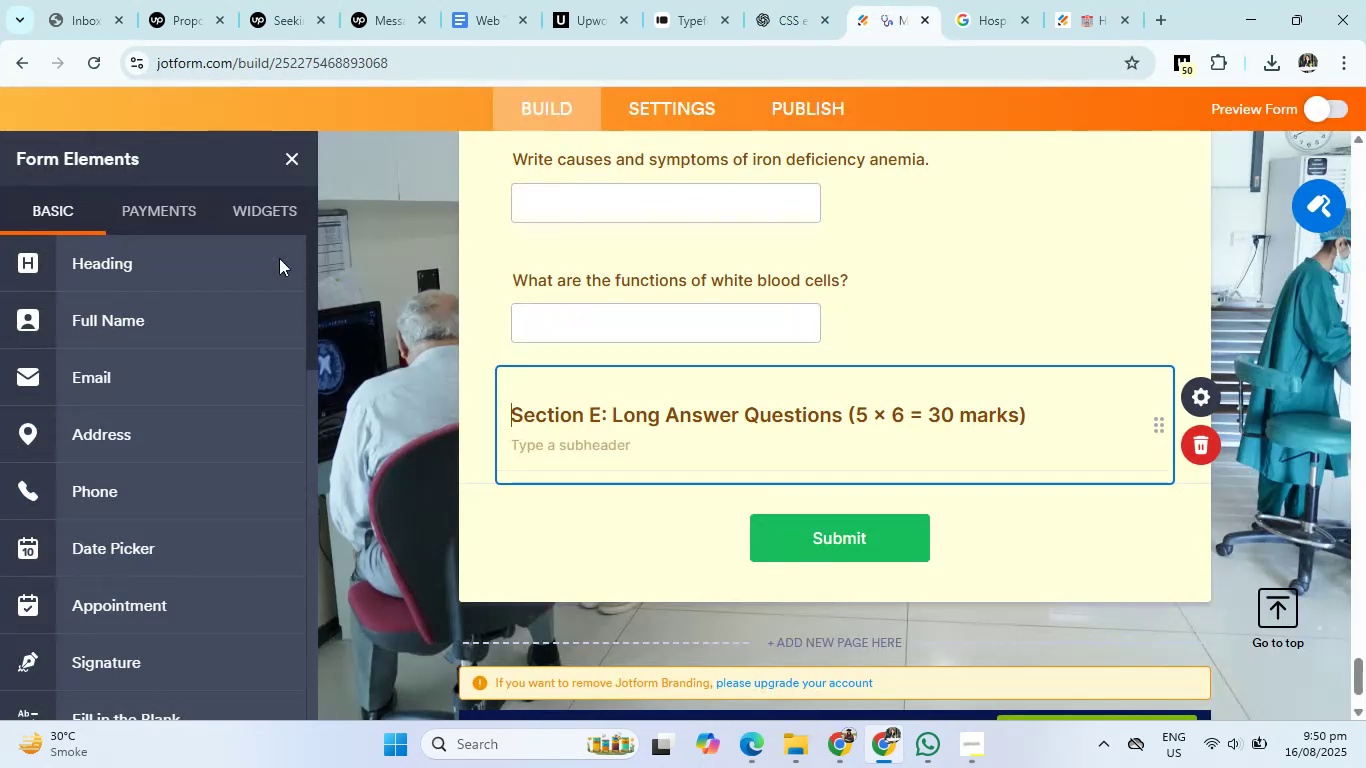 
scroll: coordinate [79, 454], scroll_direction: down, amount: 6.0
 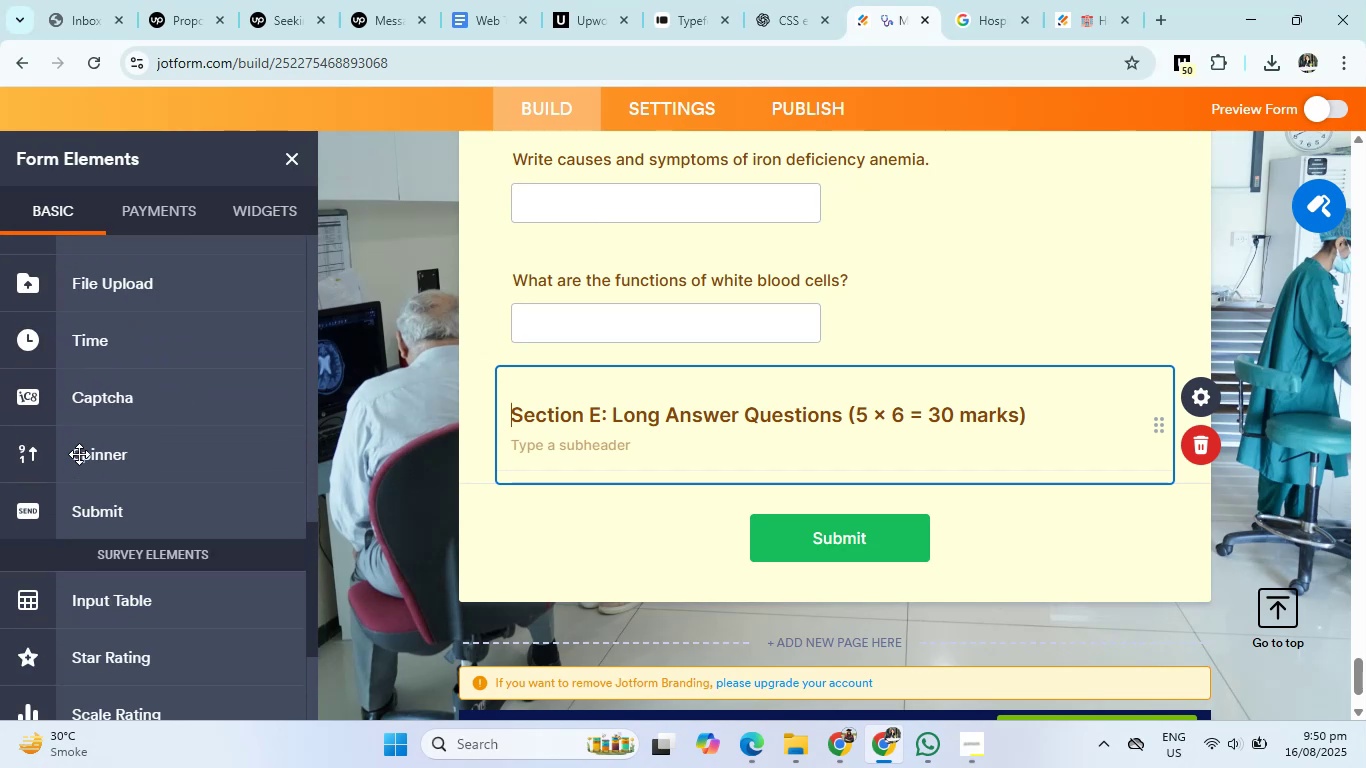 
scroll: coordinate [79, 454], scroll_direction: up, amount: 4.0
 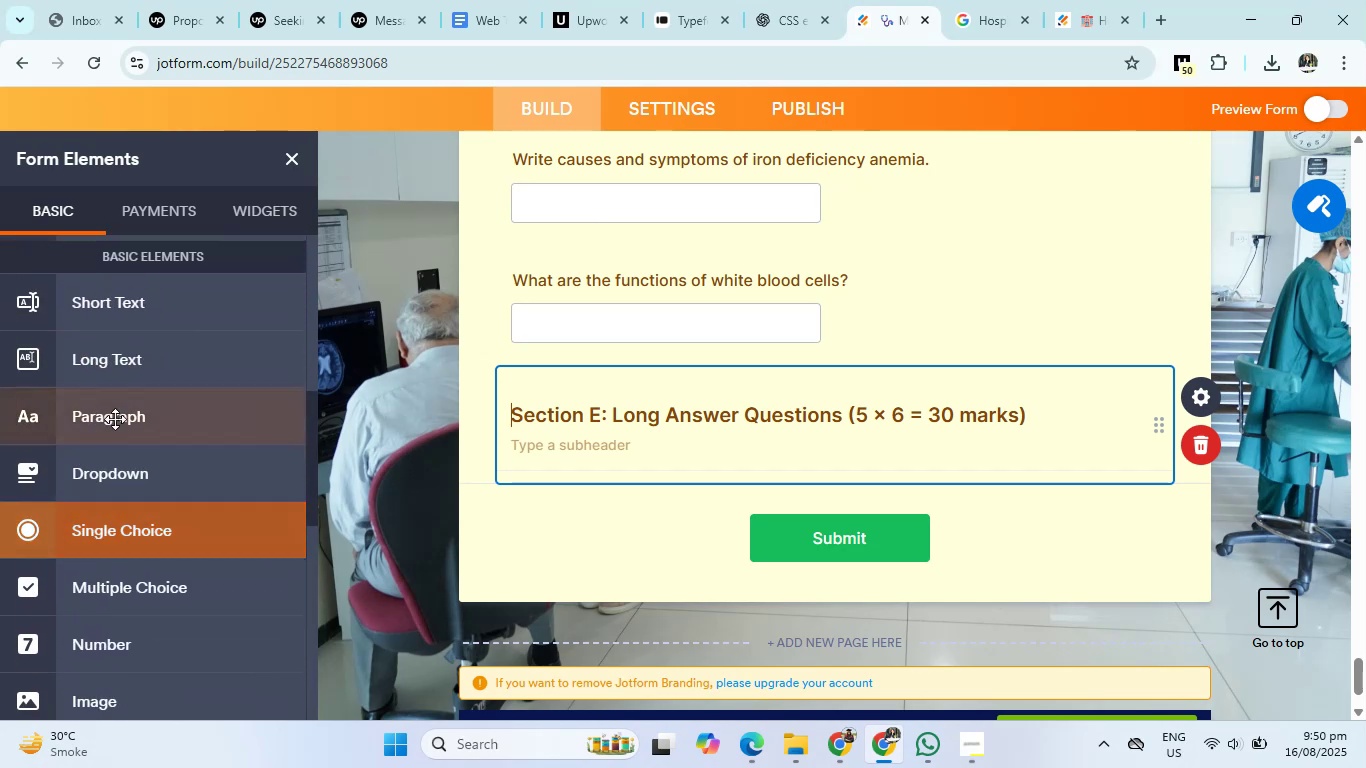 
left_click([143, 374])
 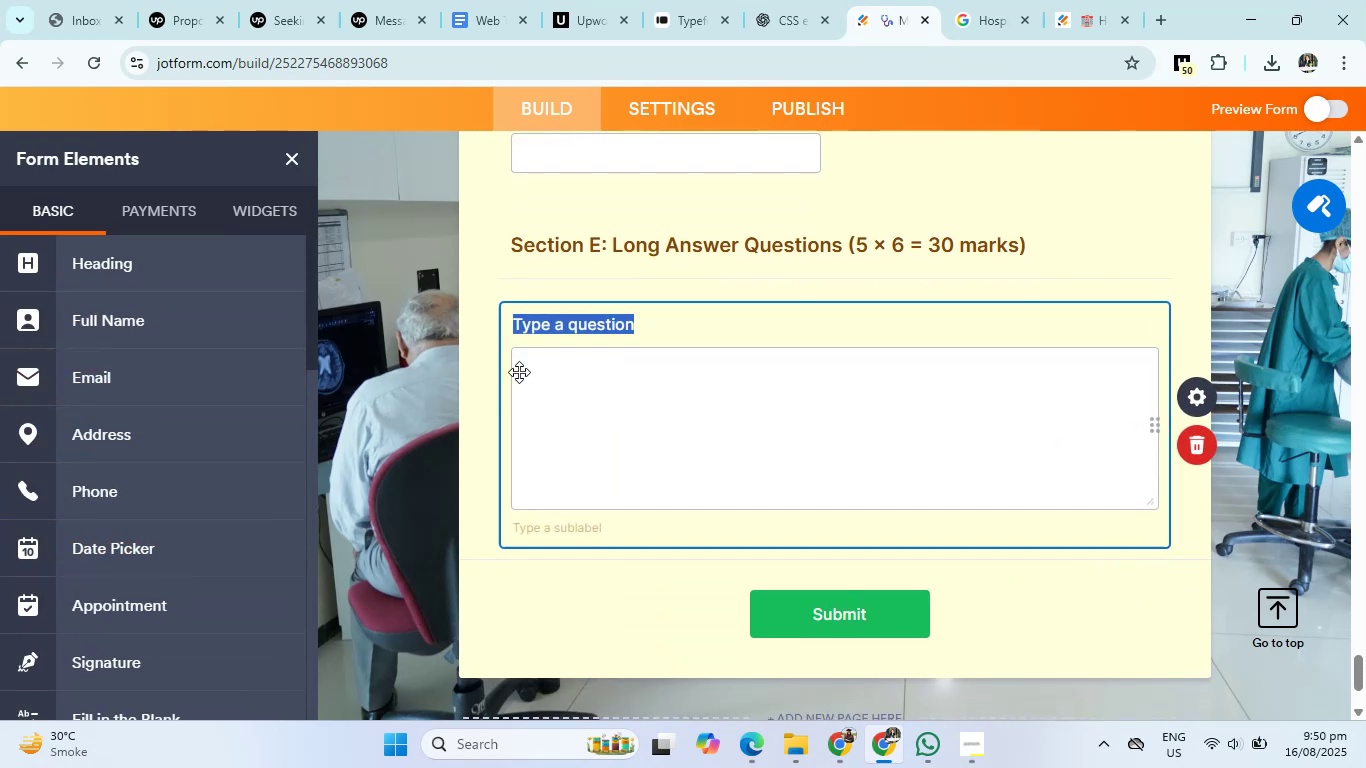 
right_click([549, 321])
 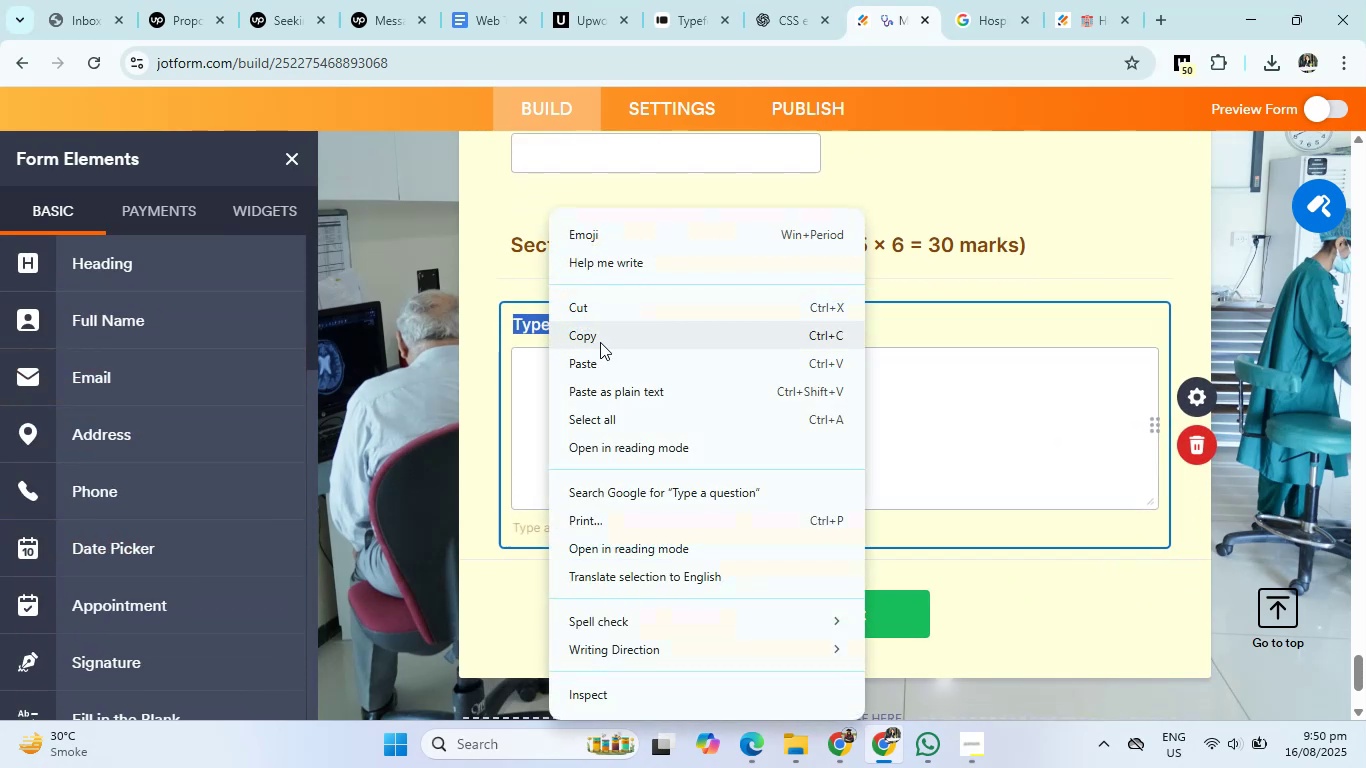 
left_click([603, 362])
 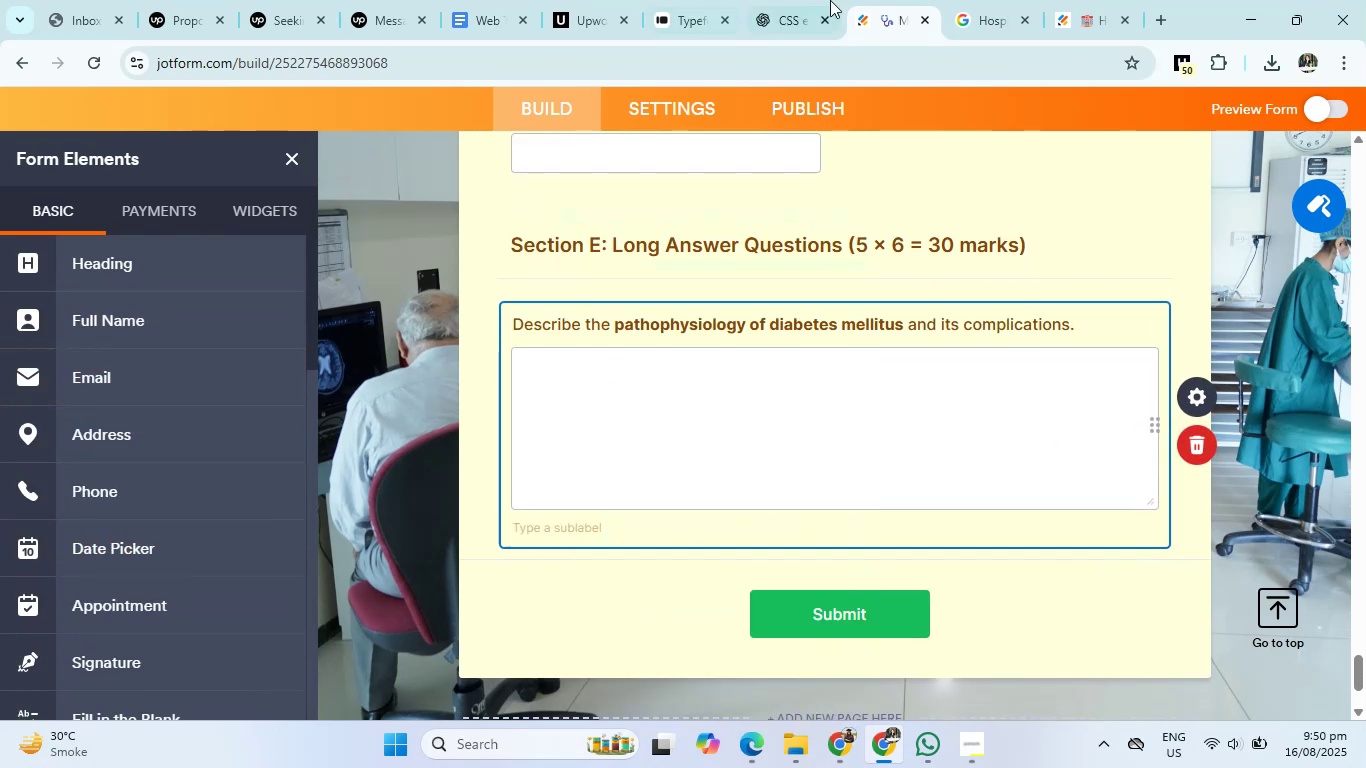 
left_click([785, 2])
 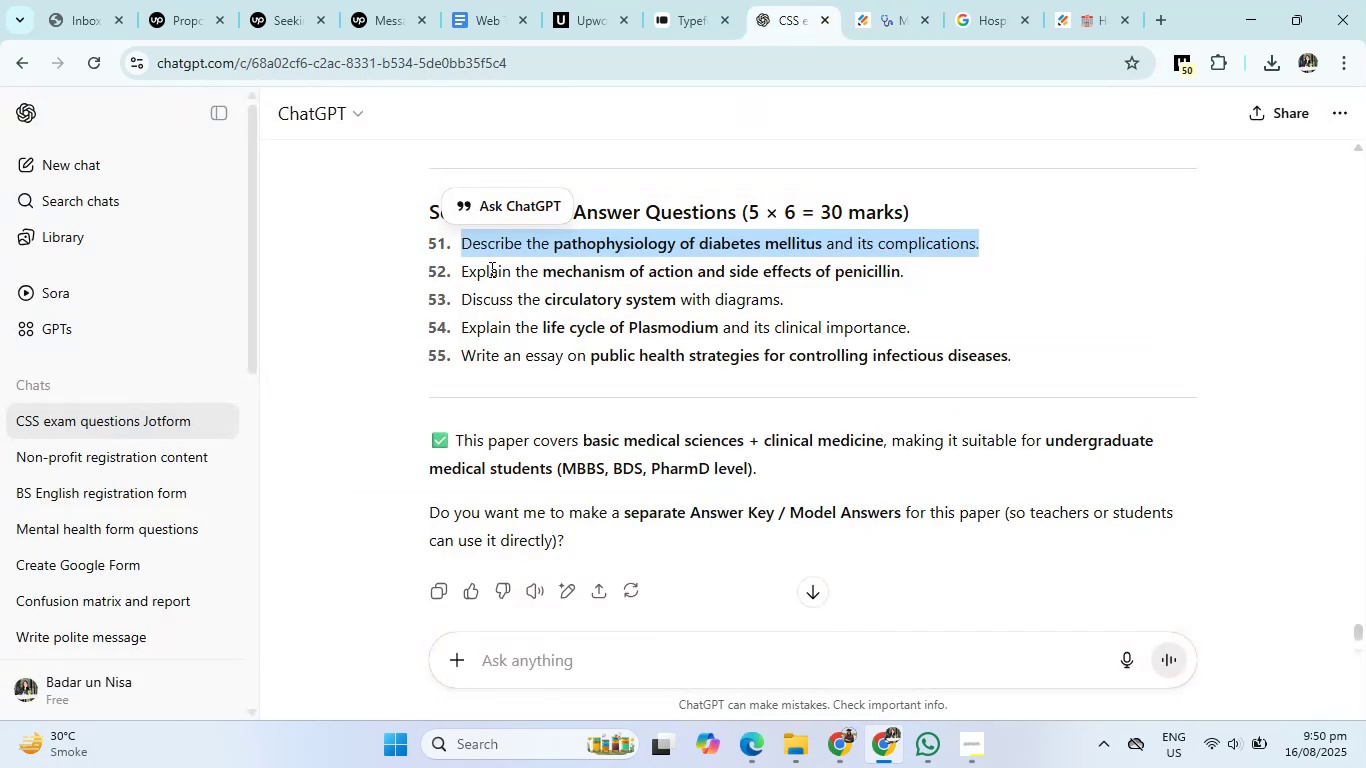 
left_click_drag(start_coordinate=[461, 274], to_coordinate=[917, 260])
 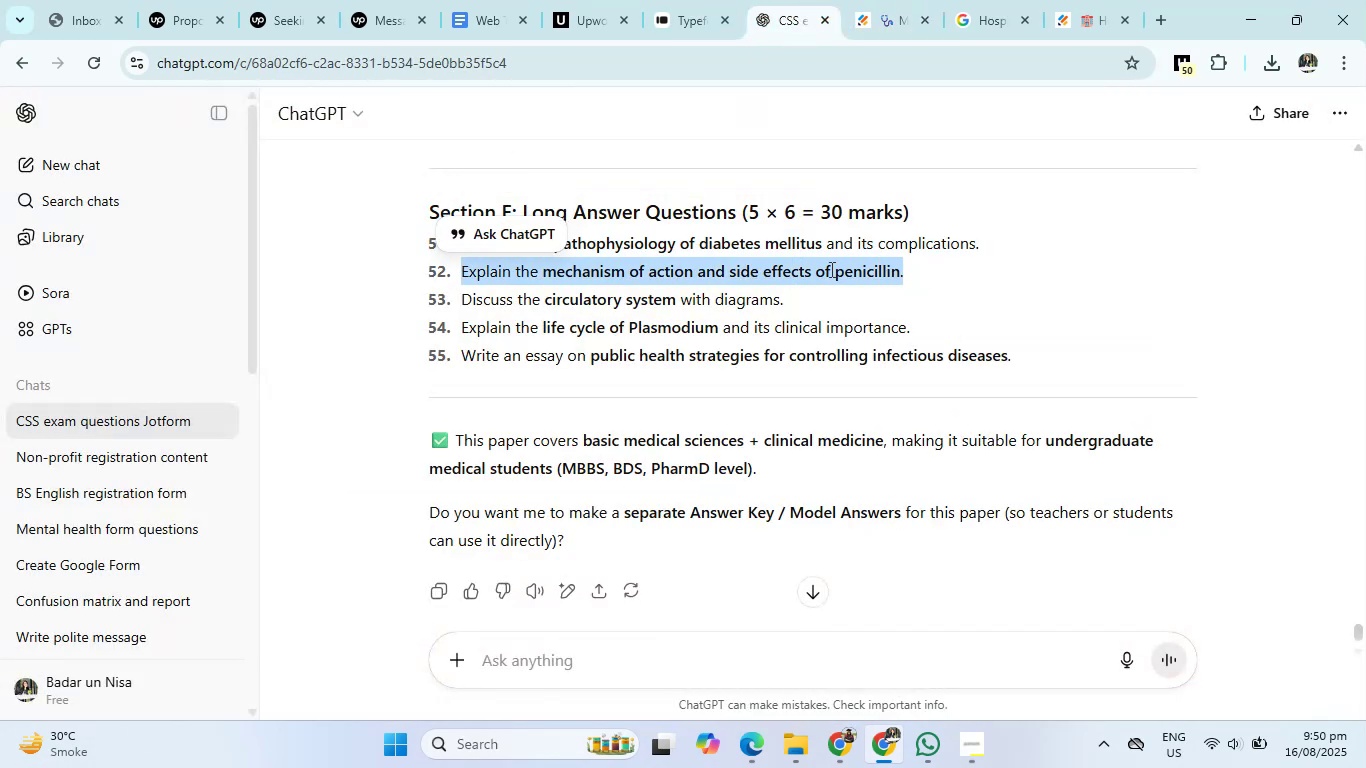 
right_click([830, 269])
 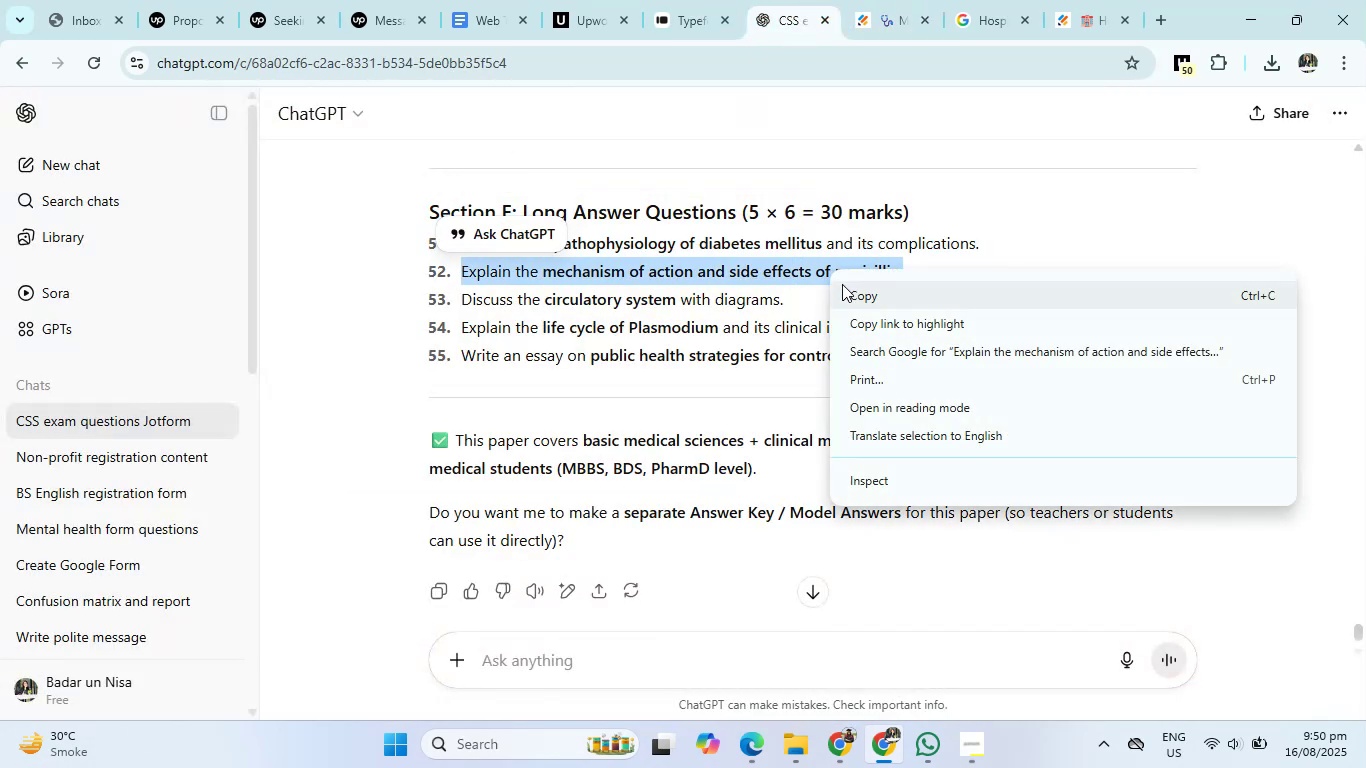 
left_click([849, 292])
 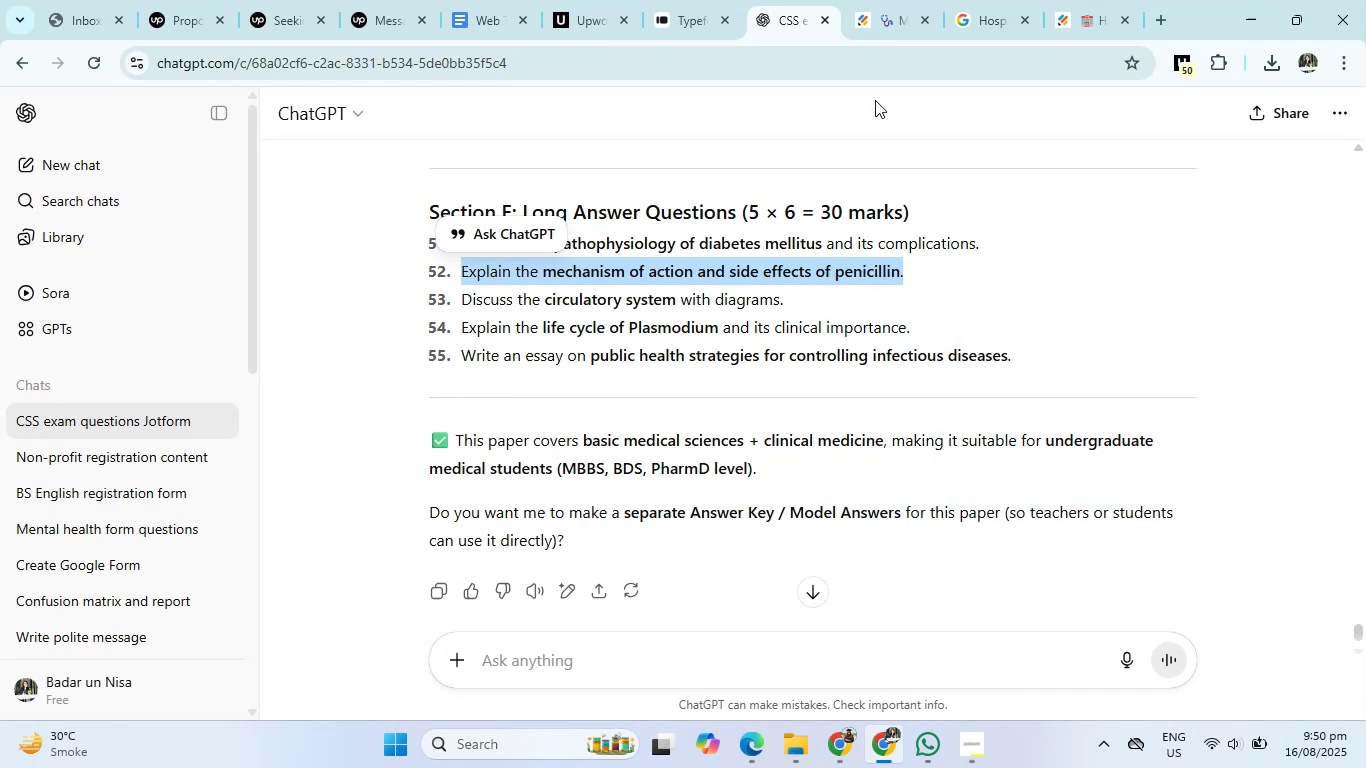 
left_click([873, 2])
 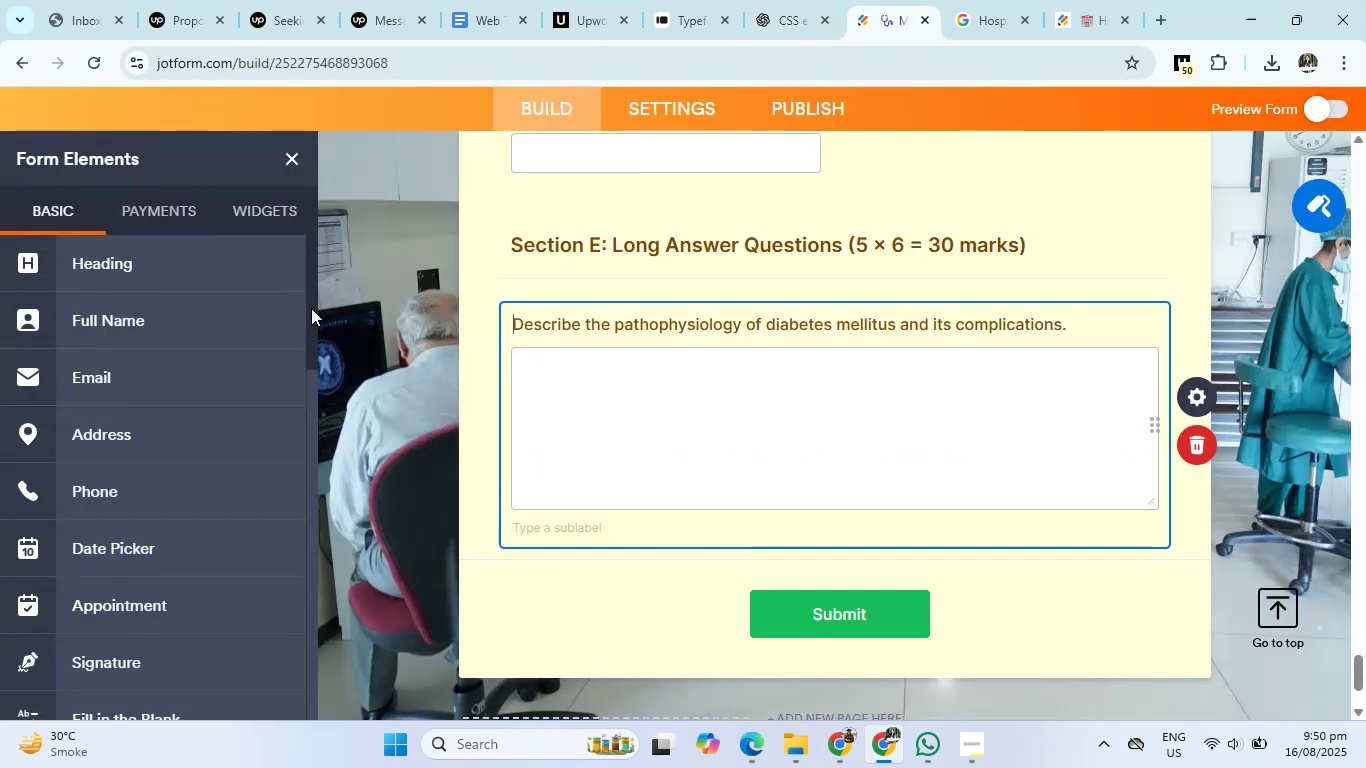 
scroll: coordinate [153, 364], scroll_direction: down, amount: 5.0
 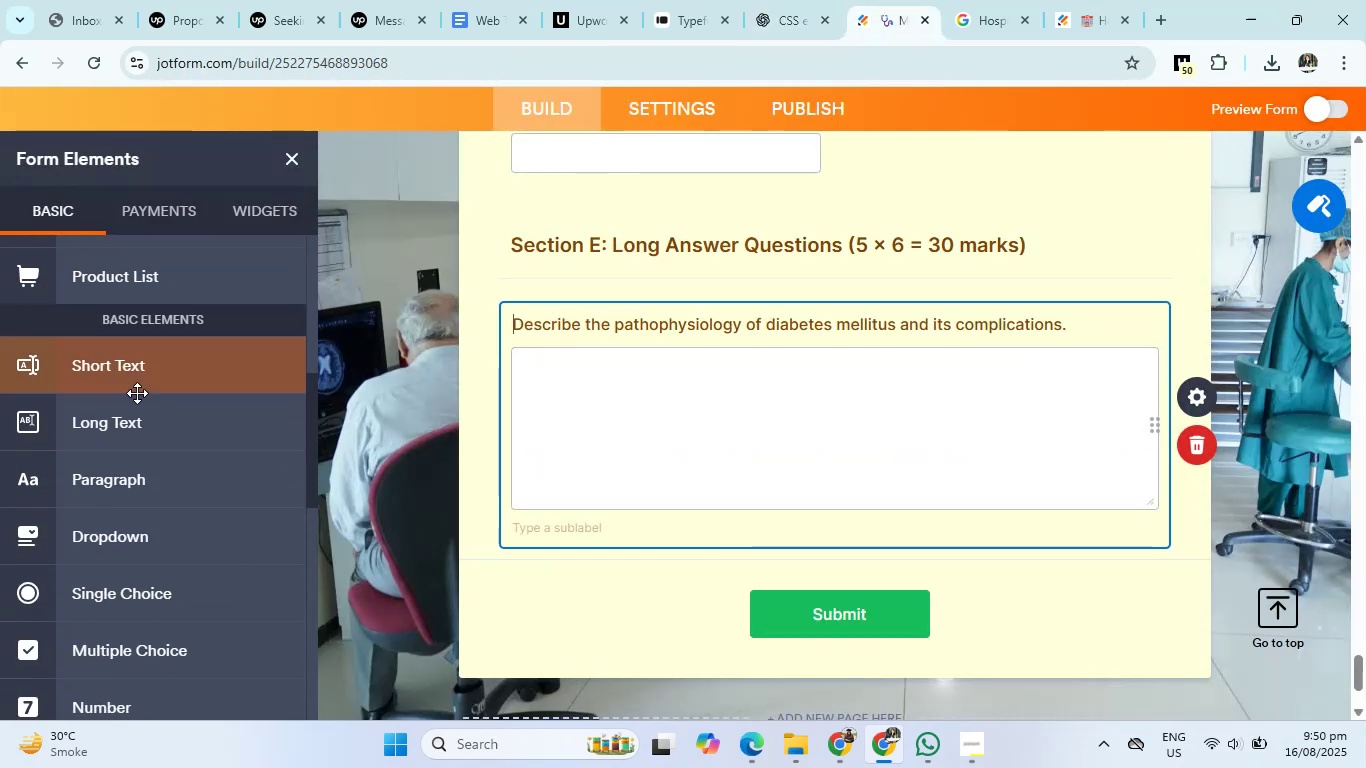 
left_click([129, 411])
 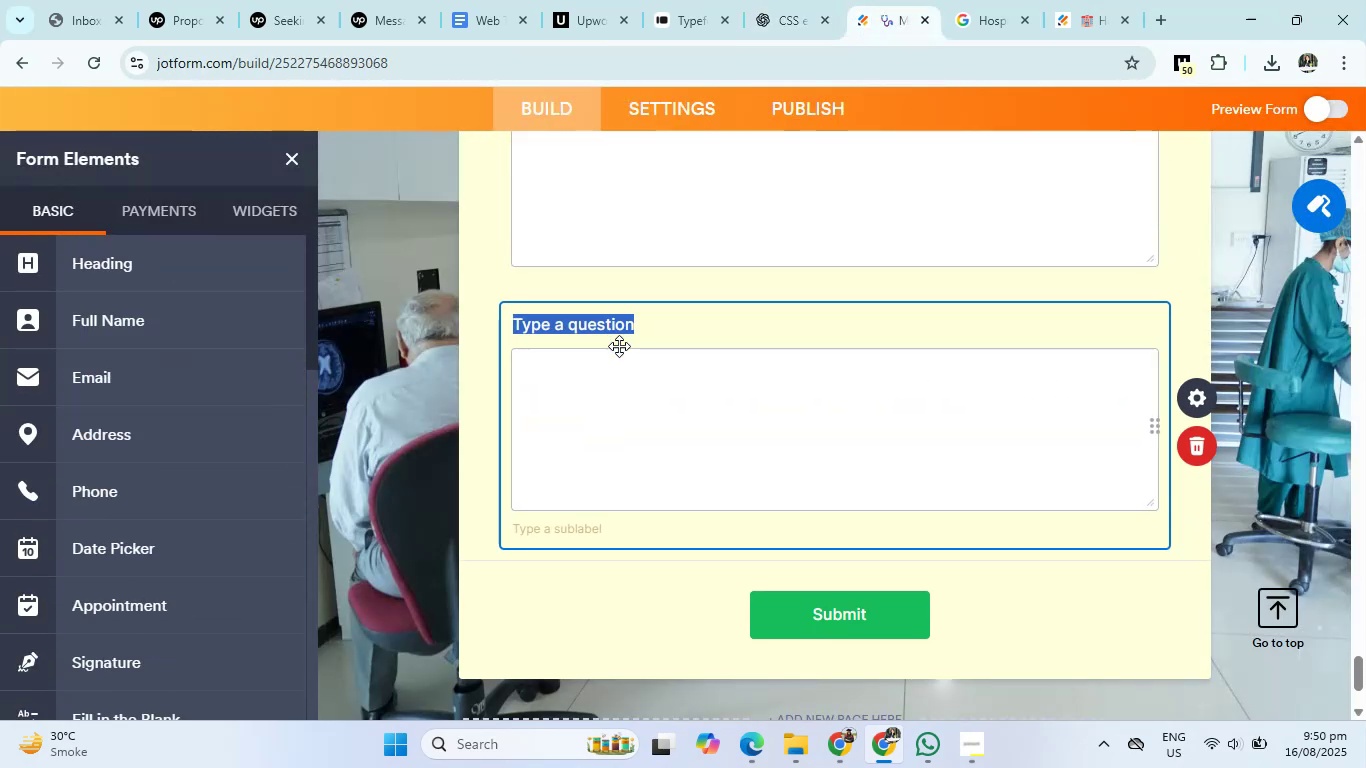 
right_click([612, 320])
 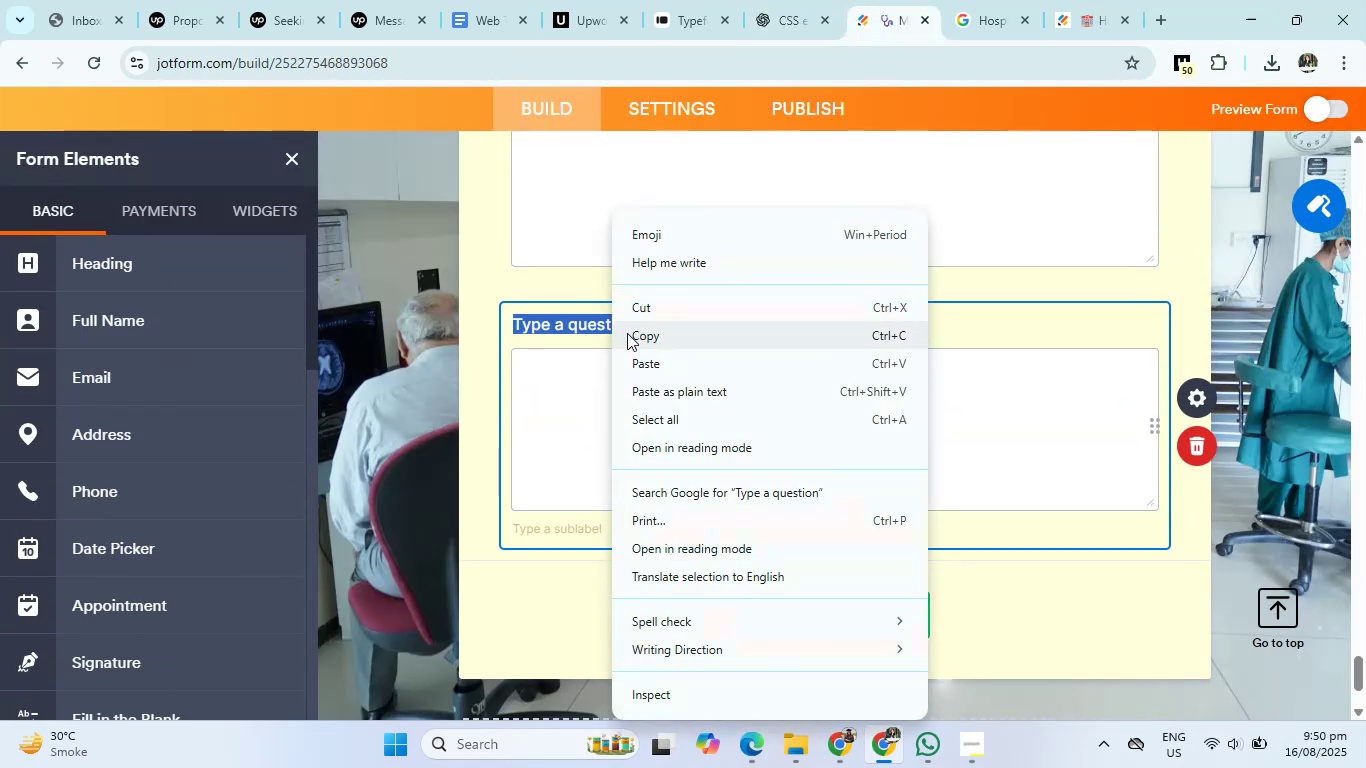 
left_click([635, 363])
 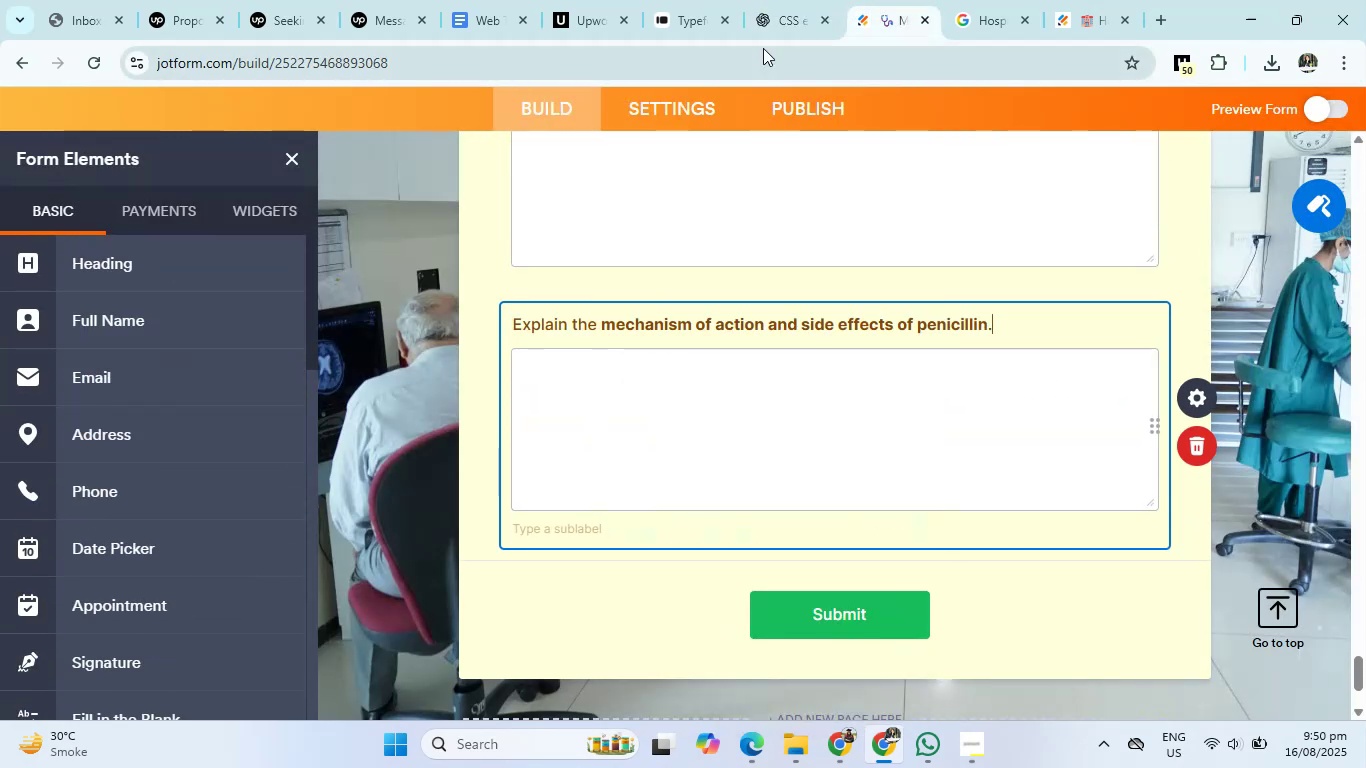 
left_click([802, 0])
 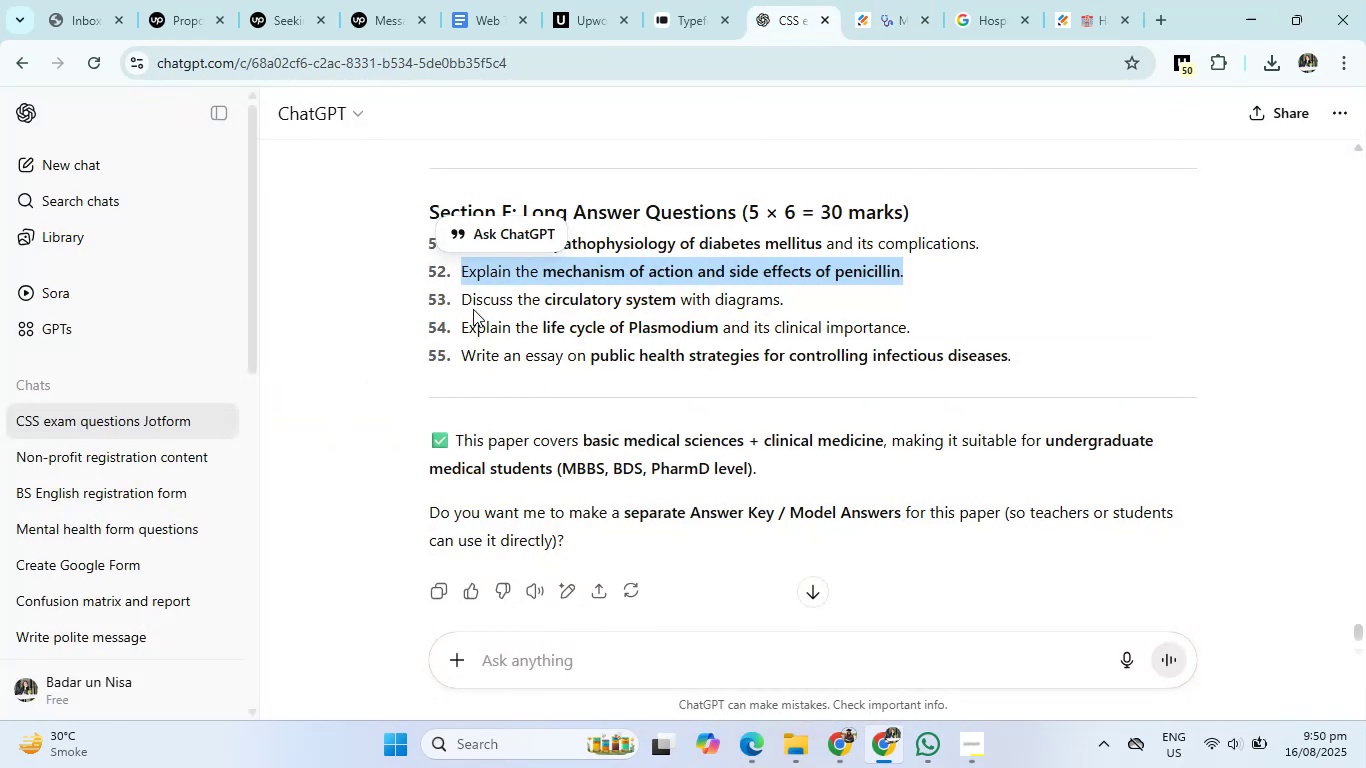 
left_click_drag(start_coordinate=[463, 305], to_coordinate=[788, 301])
 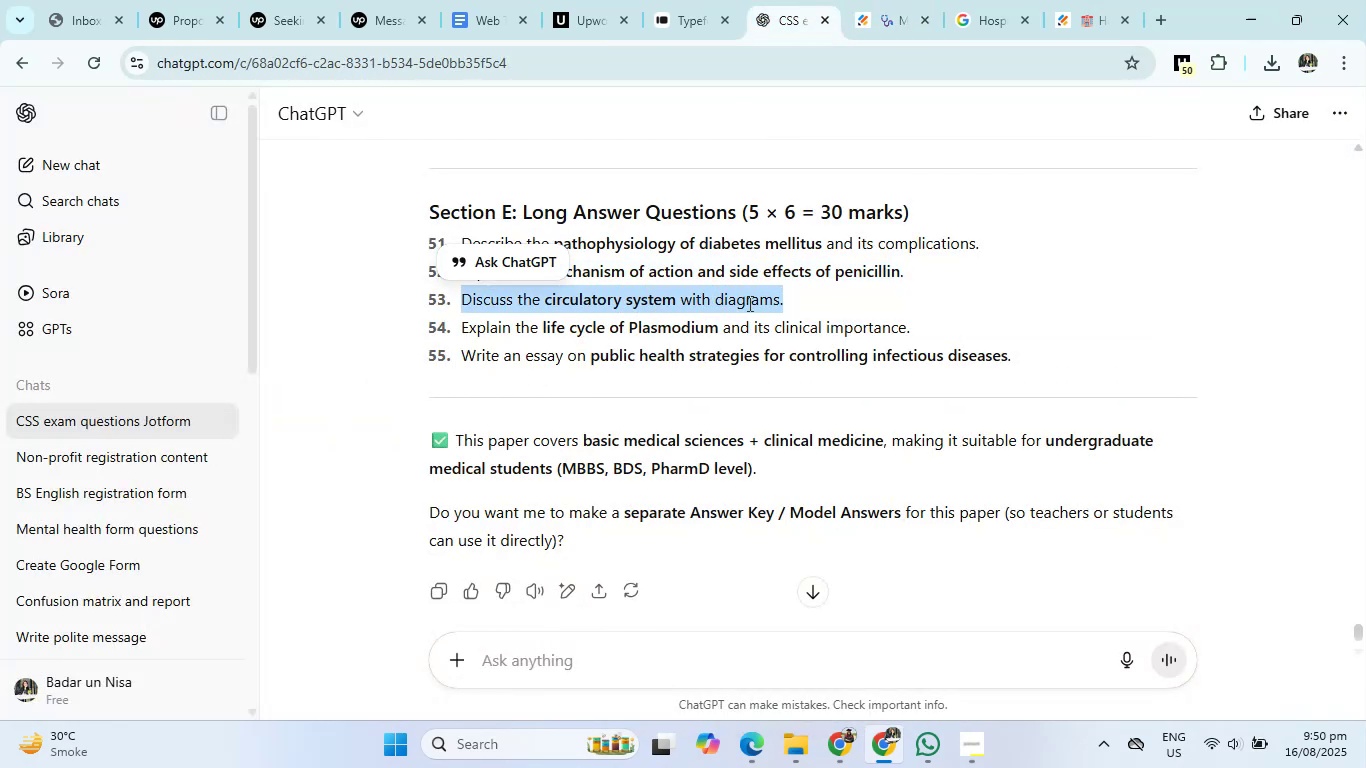 
right_click([732, 301])
 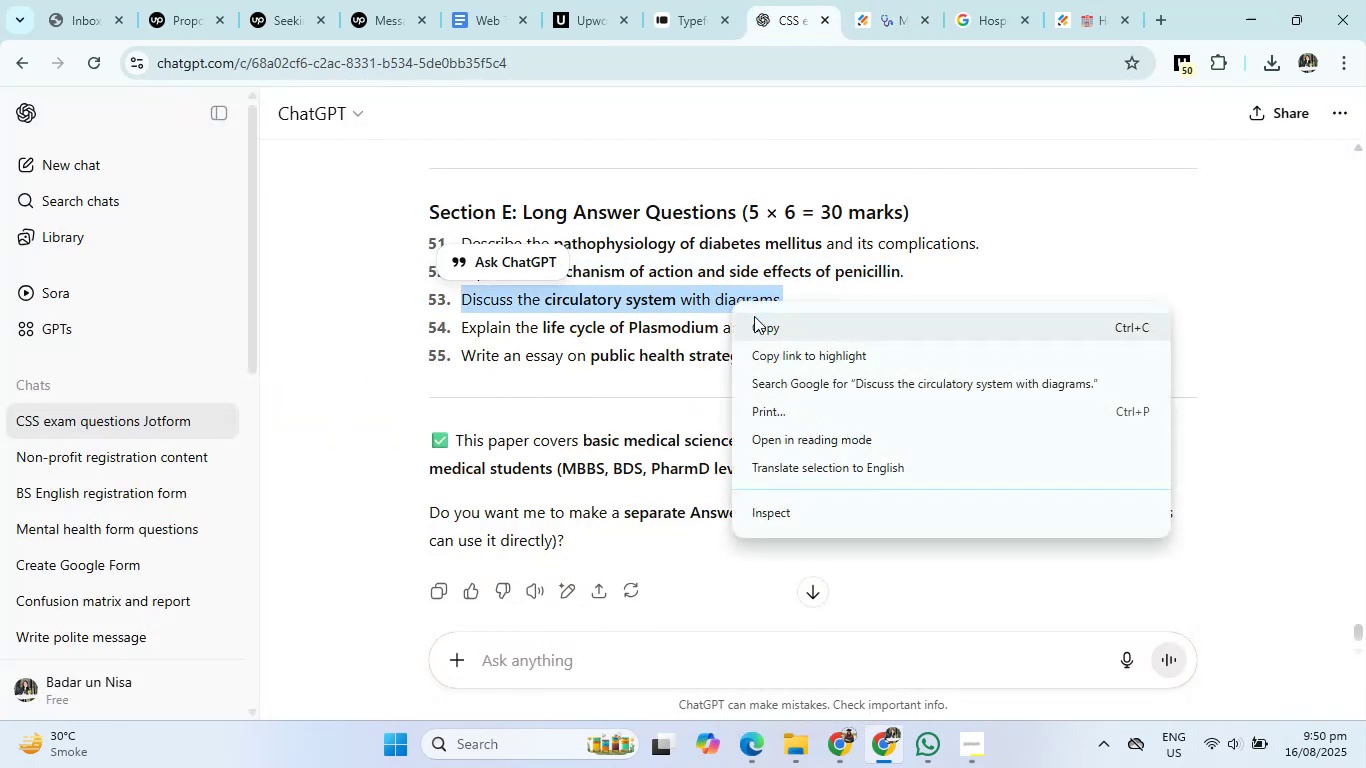 
left_click([767, 333])
 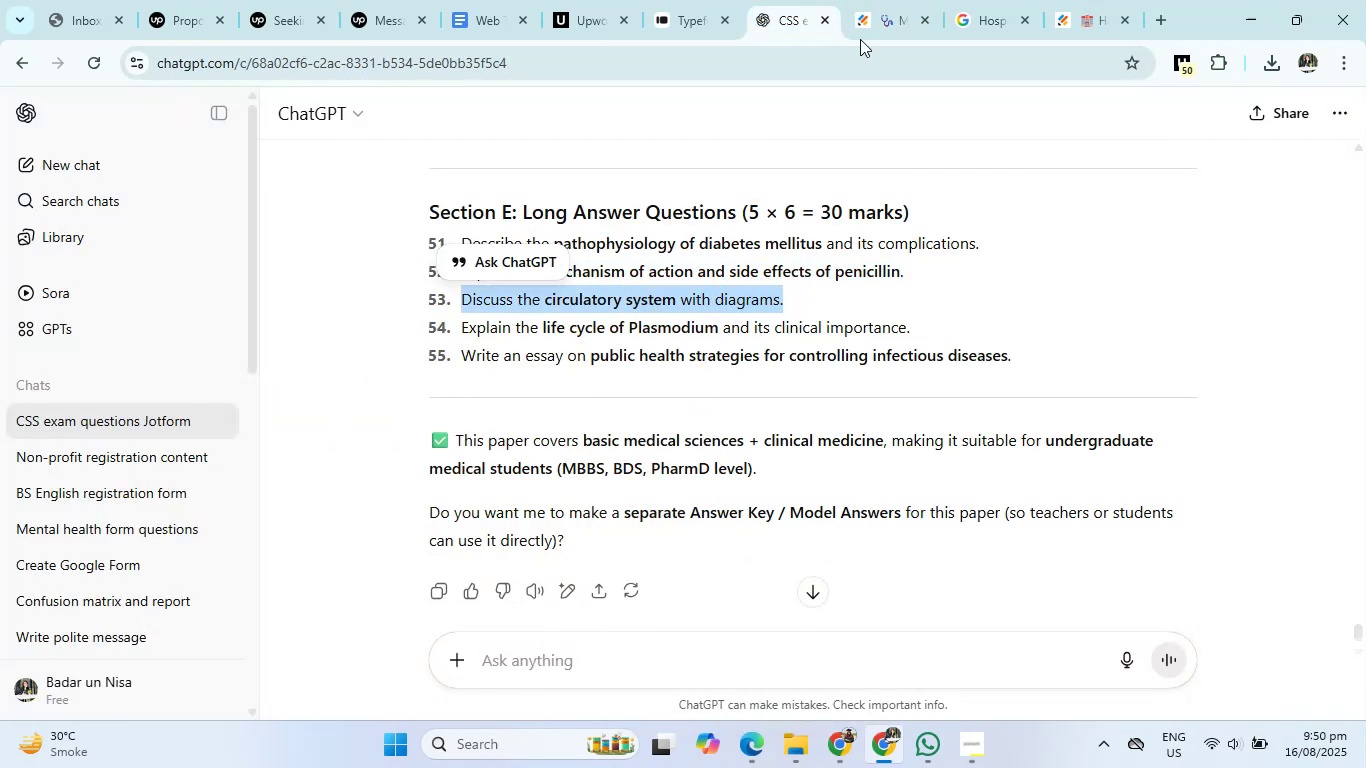 
left_click([884, 0])
 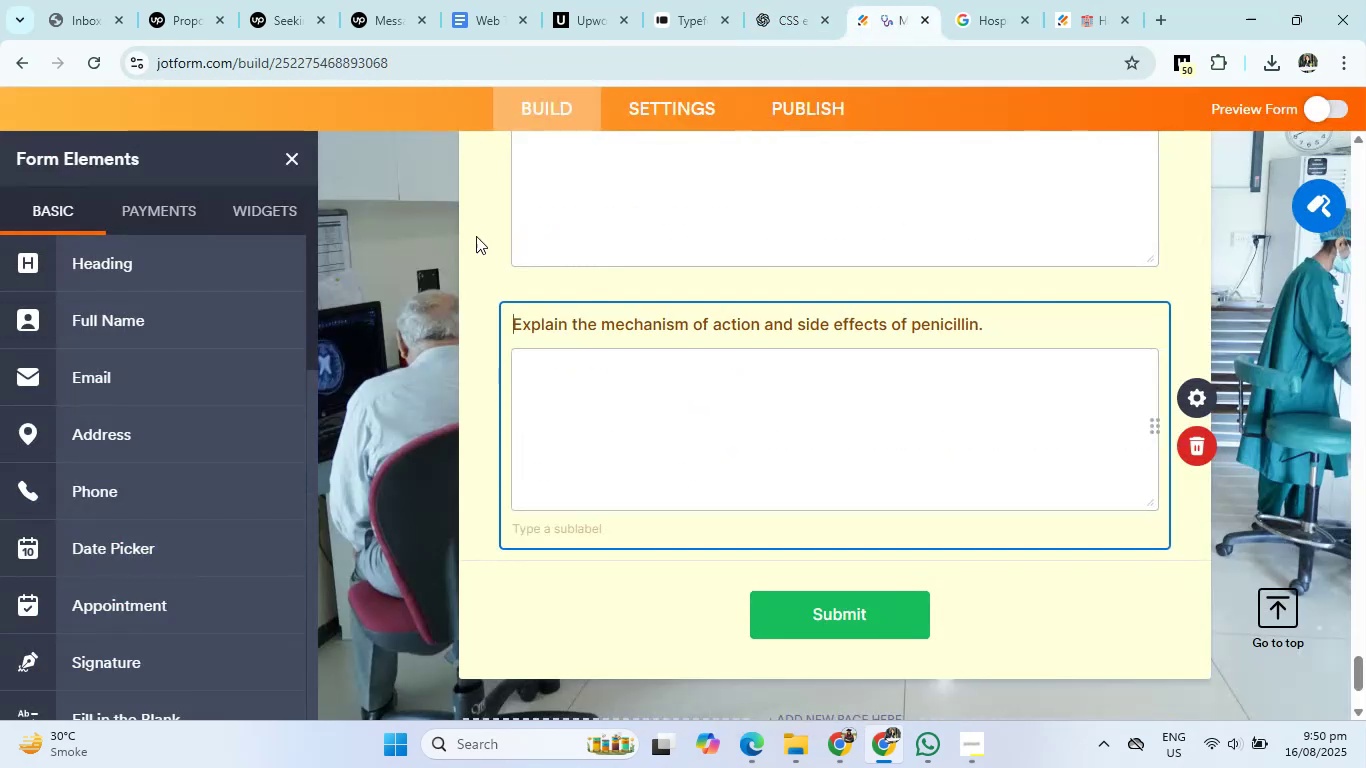 
scroll: coordinate [133, 405], scroll_direction: down, amount: 5.0
 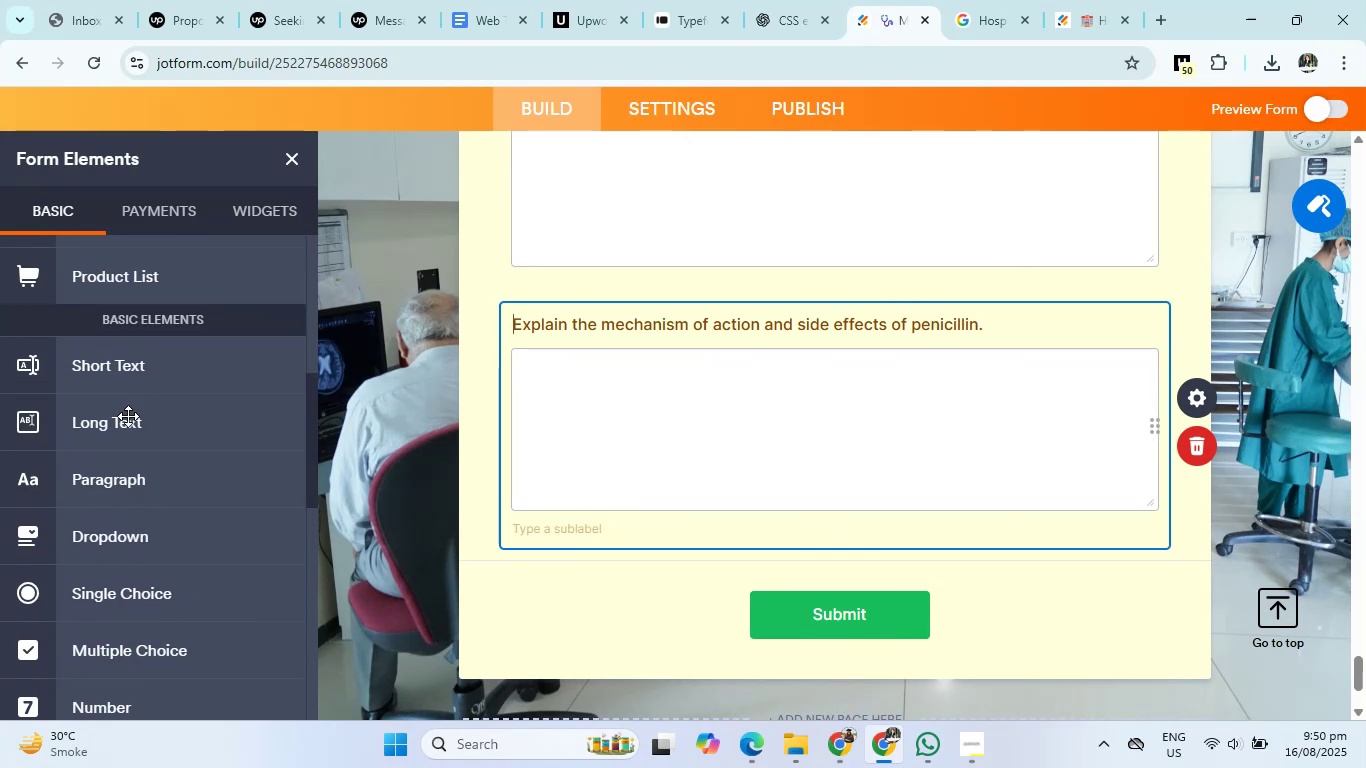 
left_click([126, 421])
 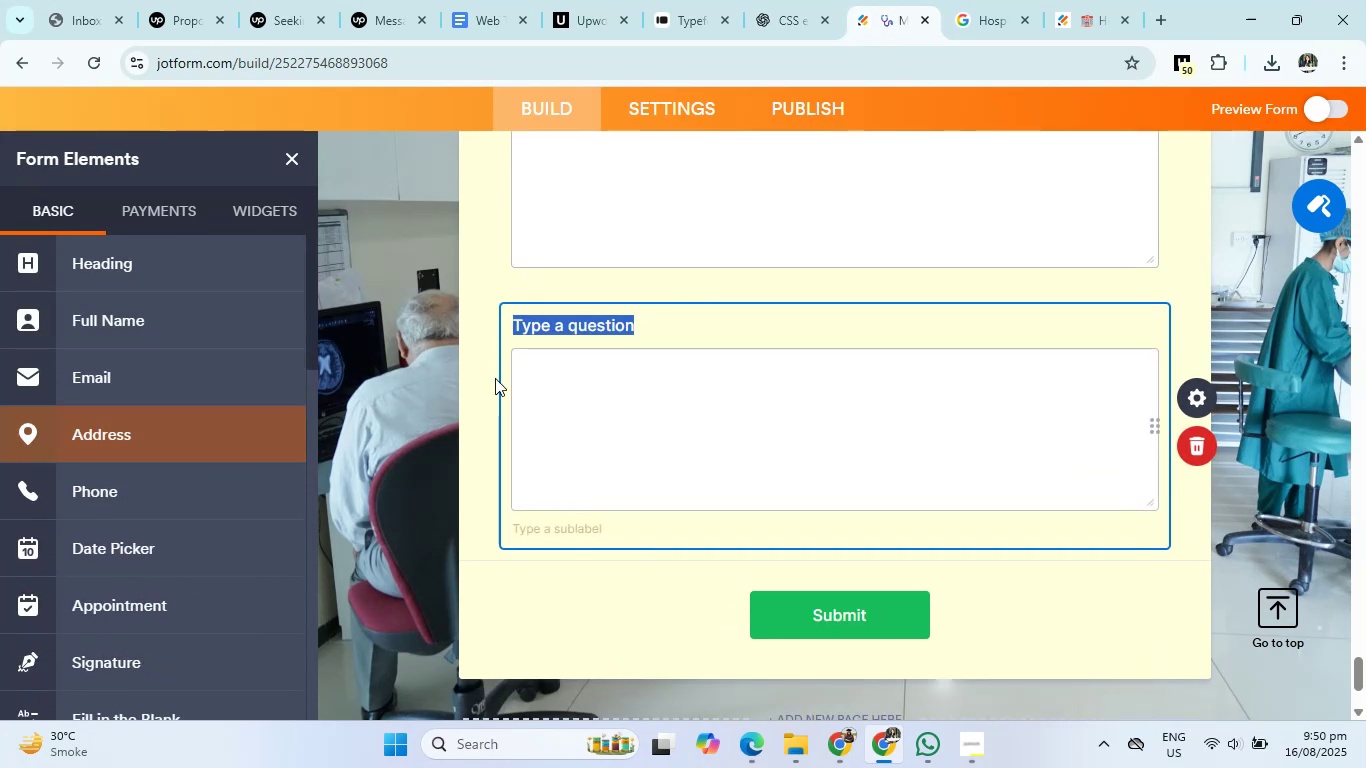 
right_click([533, 325])
 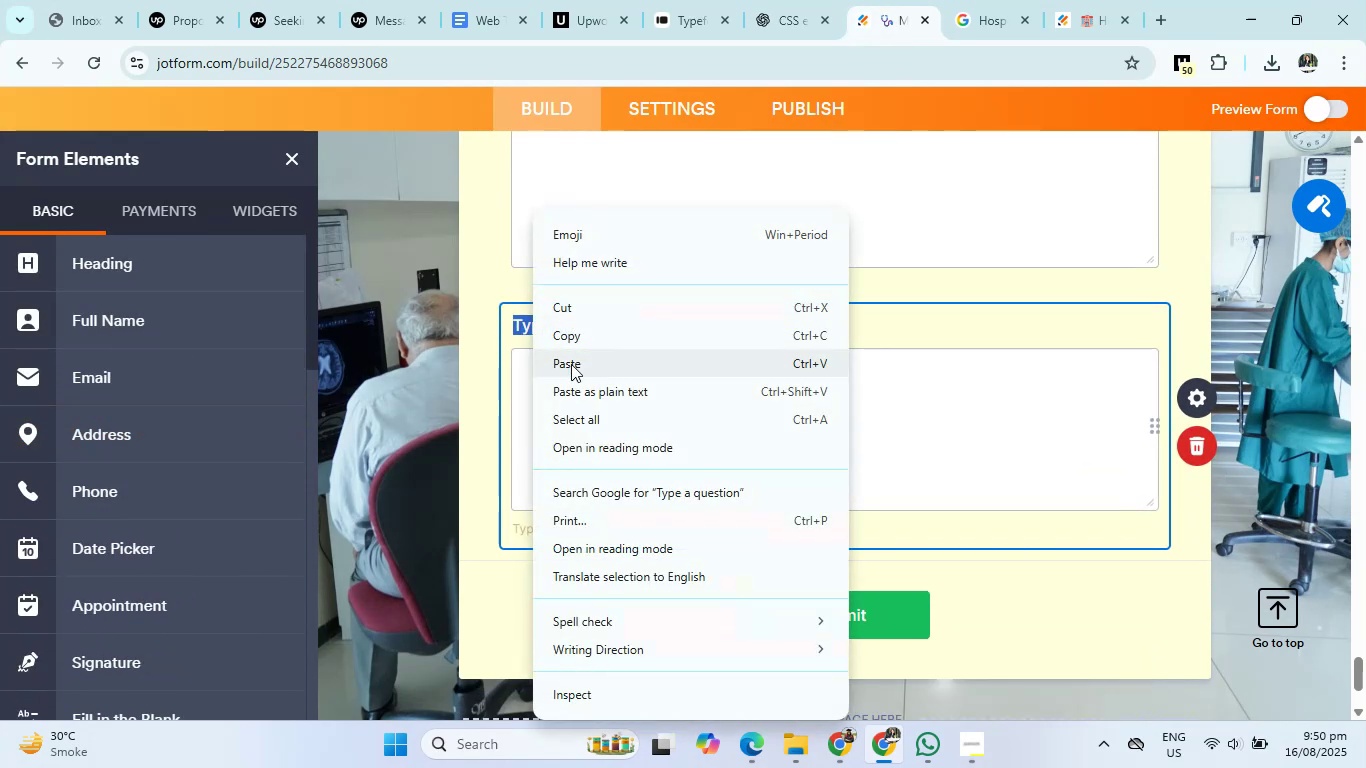 
left_click([574, 373])
 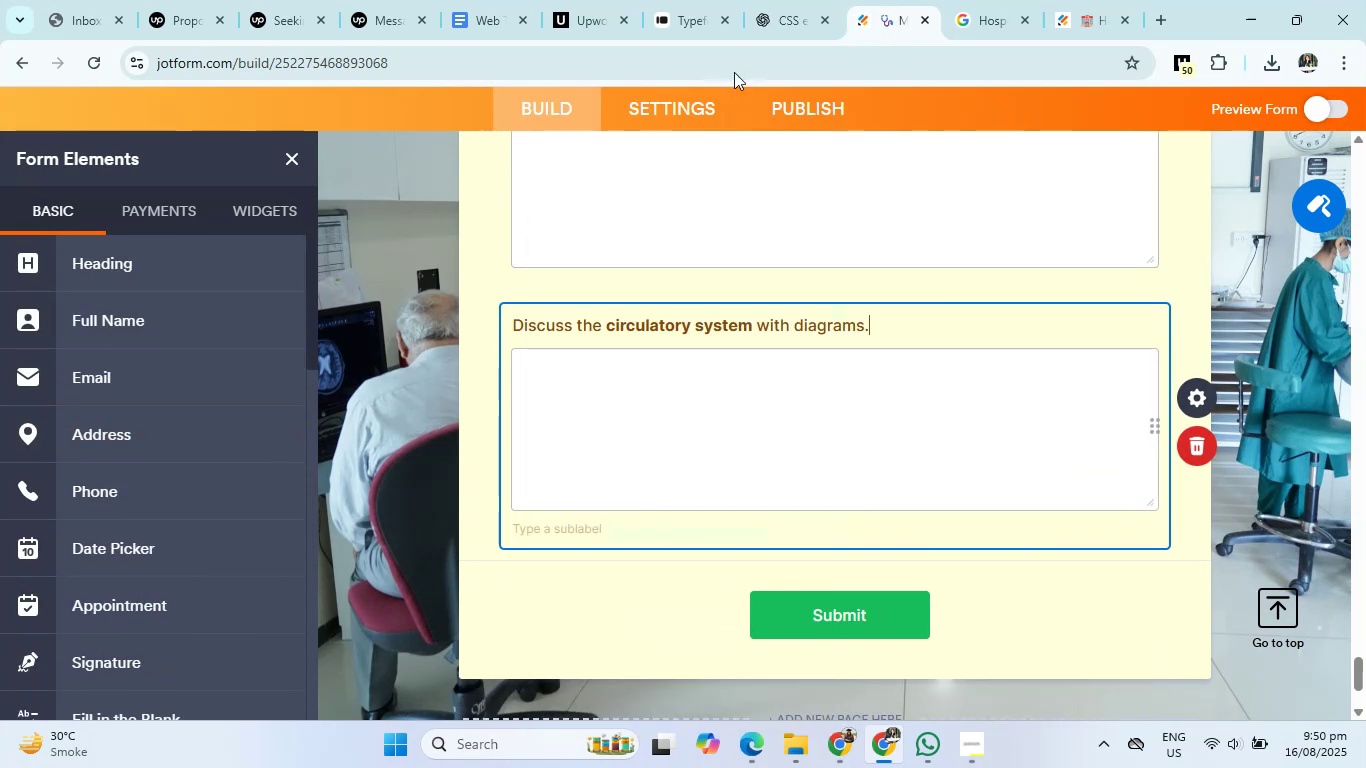 
left_click([763, 5])
 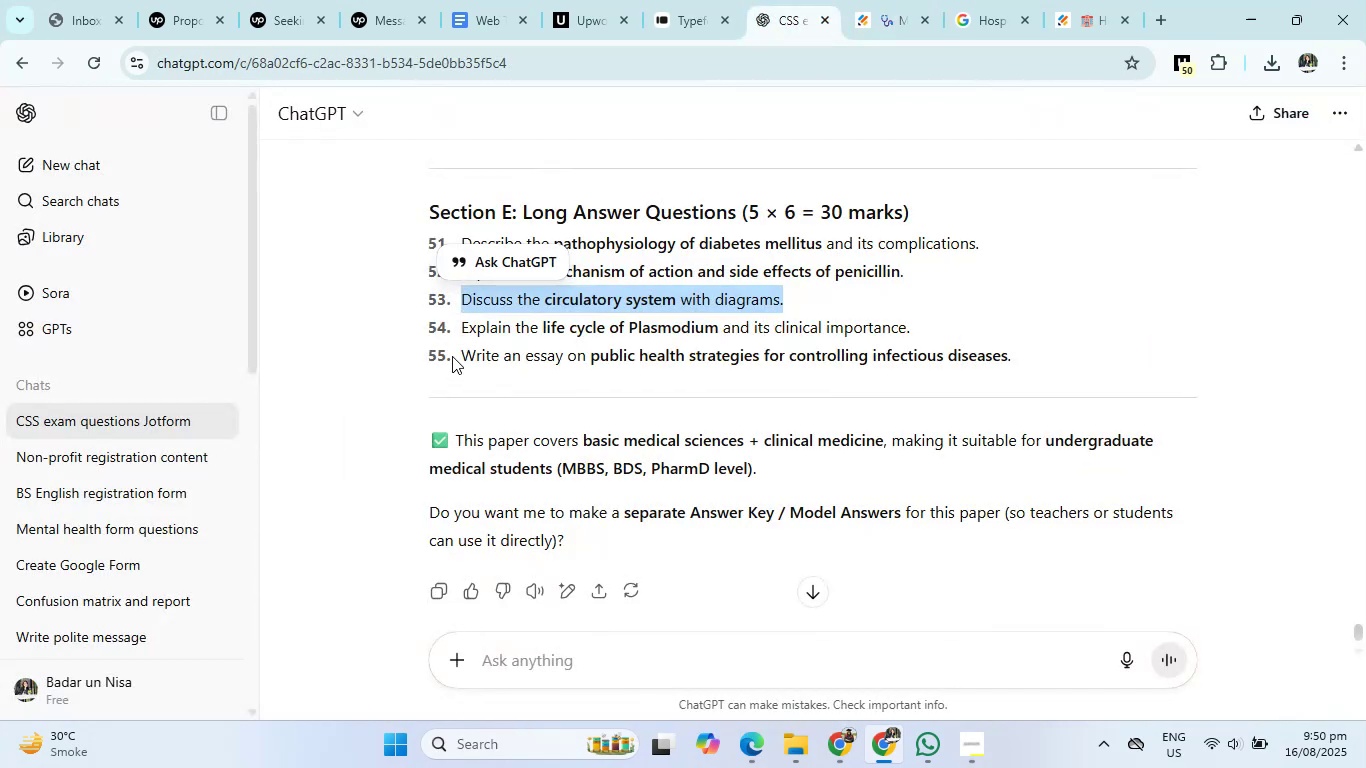 
left_click_drag(start_coordinate=[459, 324], to_coordinate=[946, 316])
 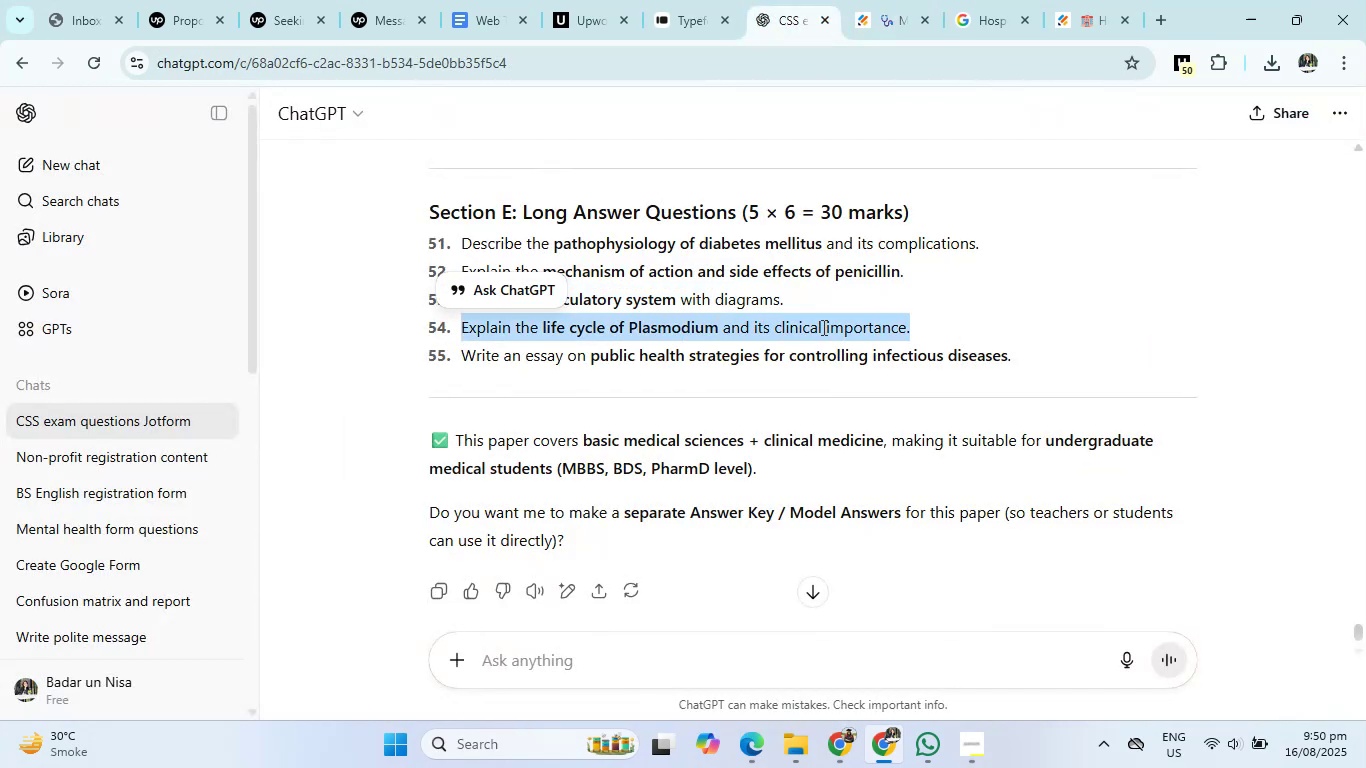 
right_click([814, 327])
 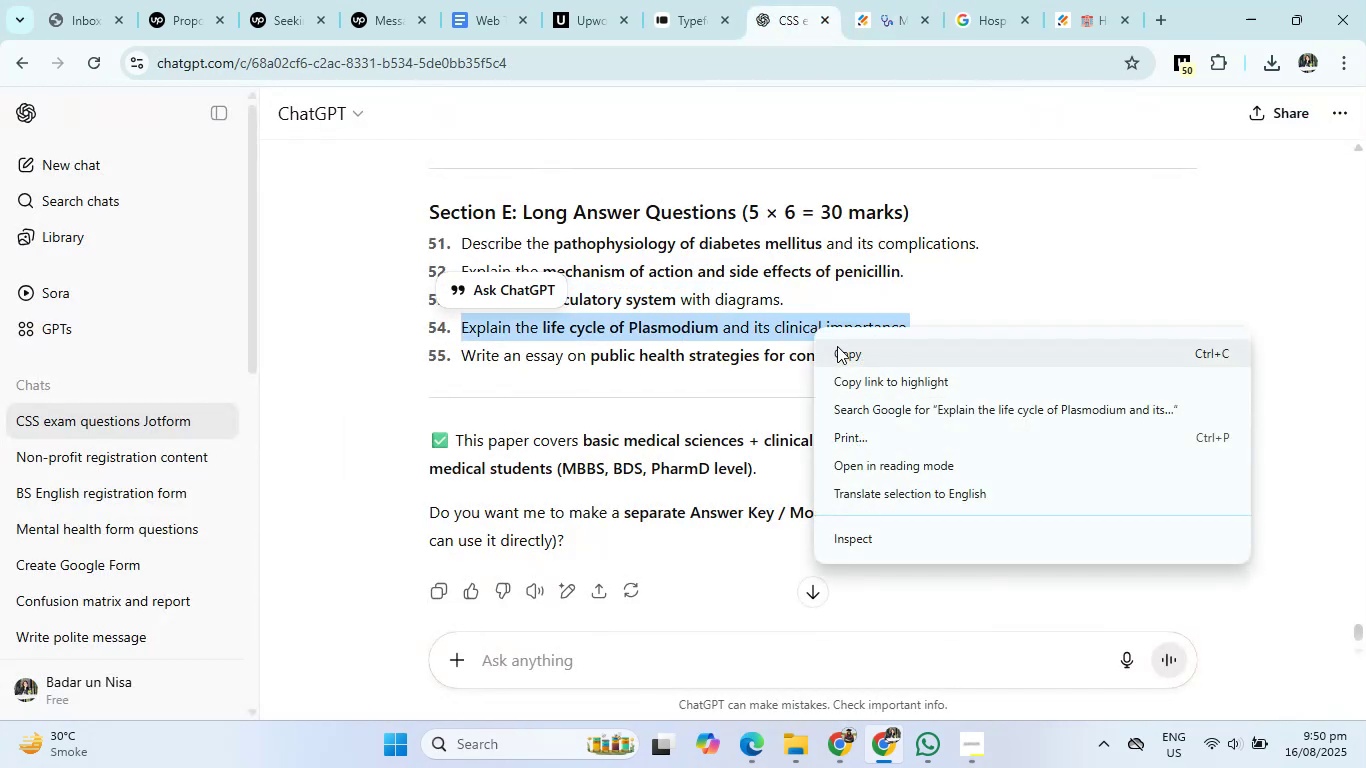 
left_click([839, 352])
 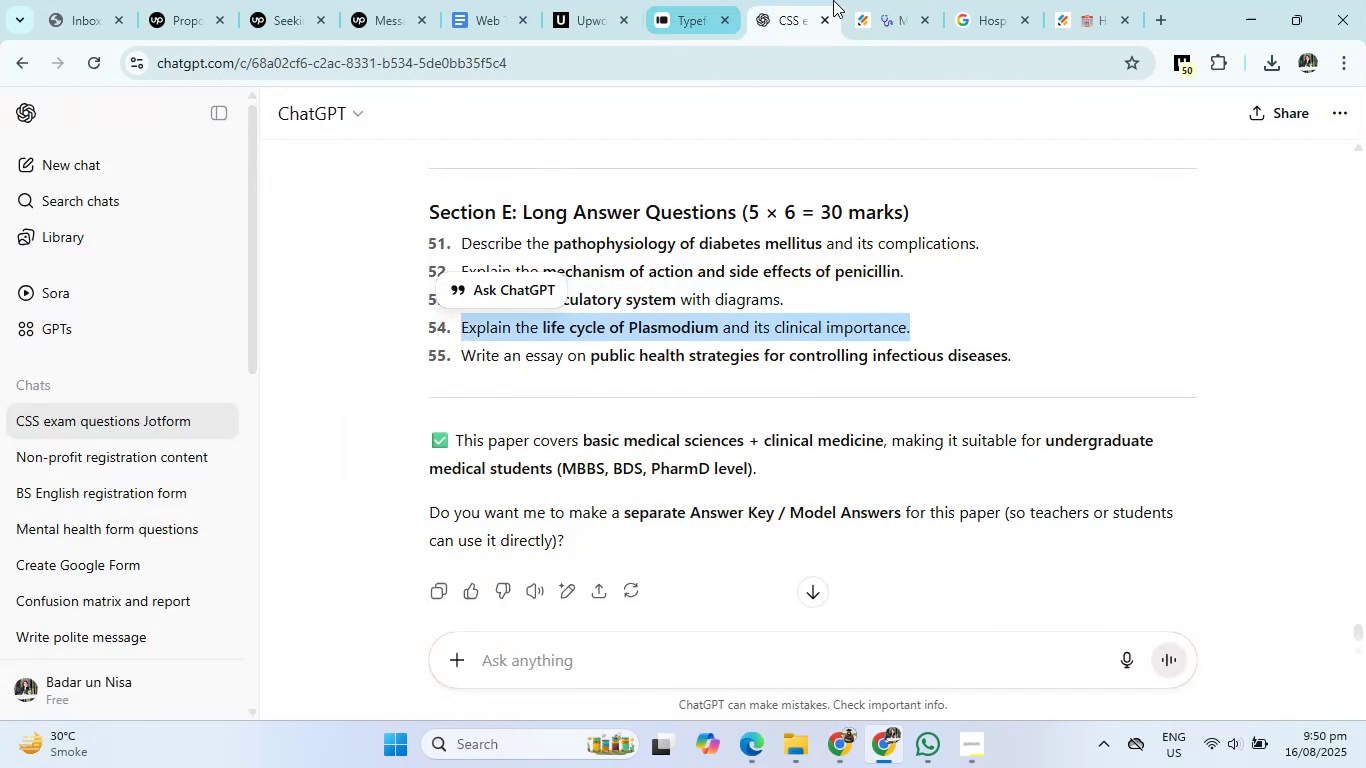 
left_click([866, 0])
 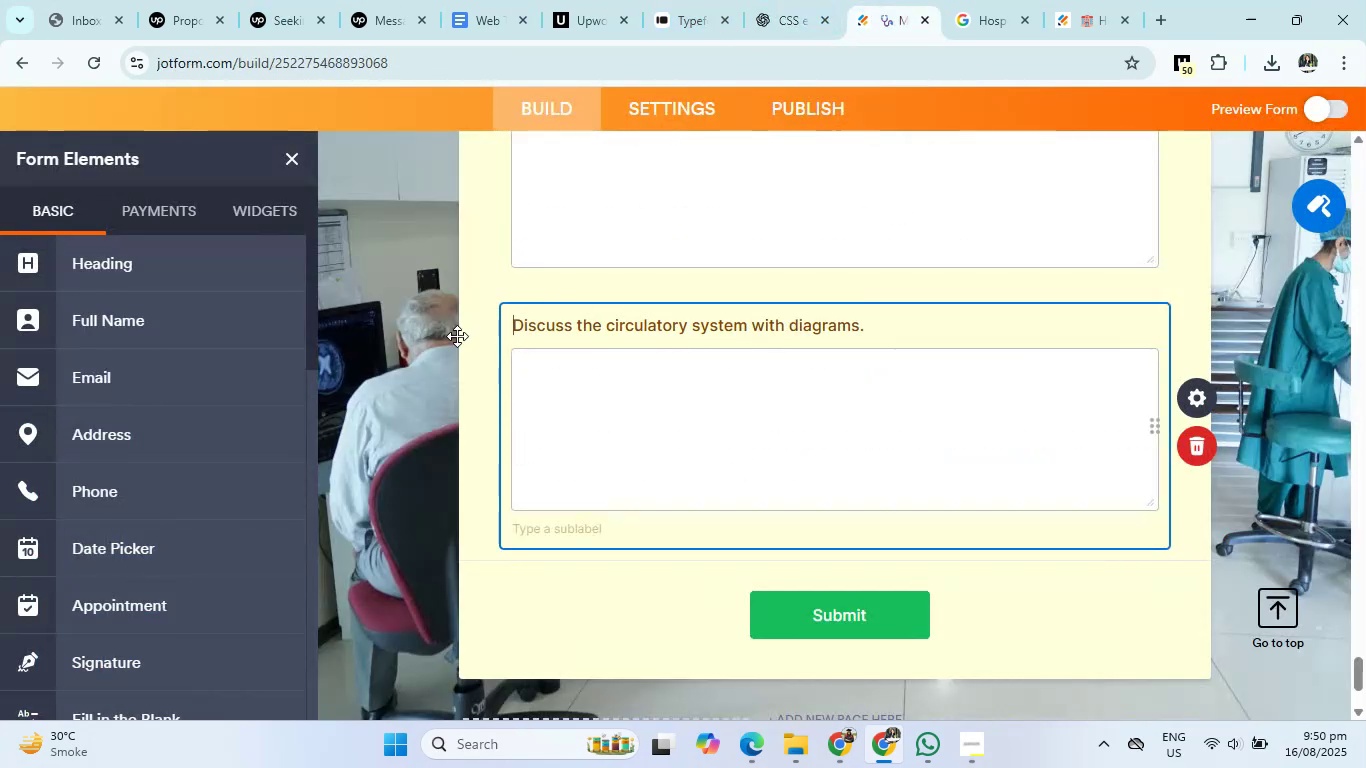 
scroll: coordinate [252, 441], scroll_direction: down, amount: 5.0
 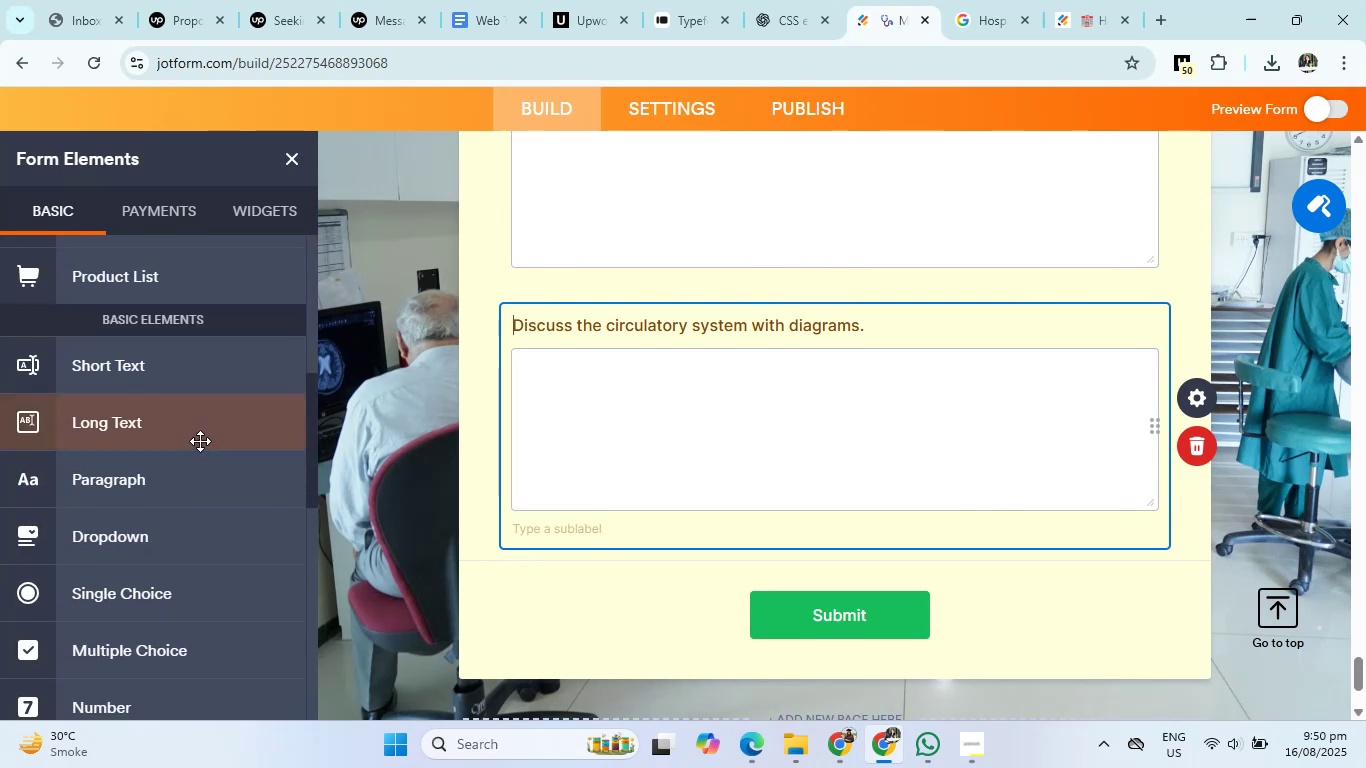 
left_click([148, 441])
 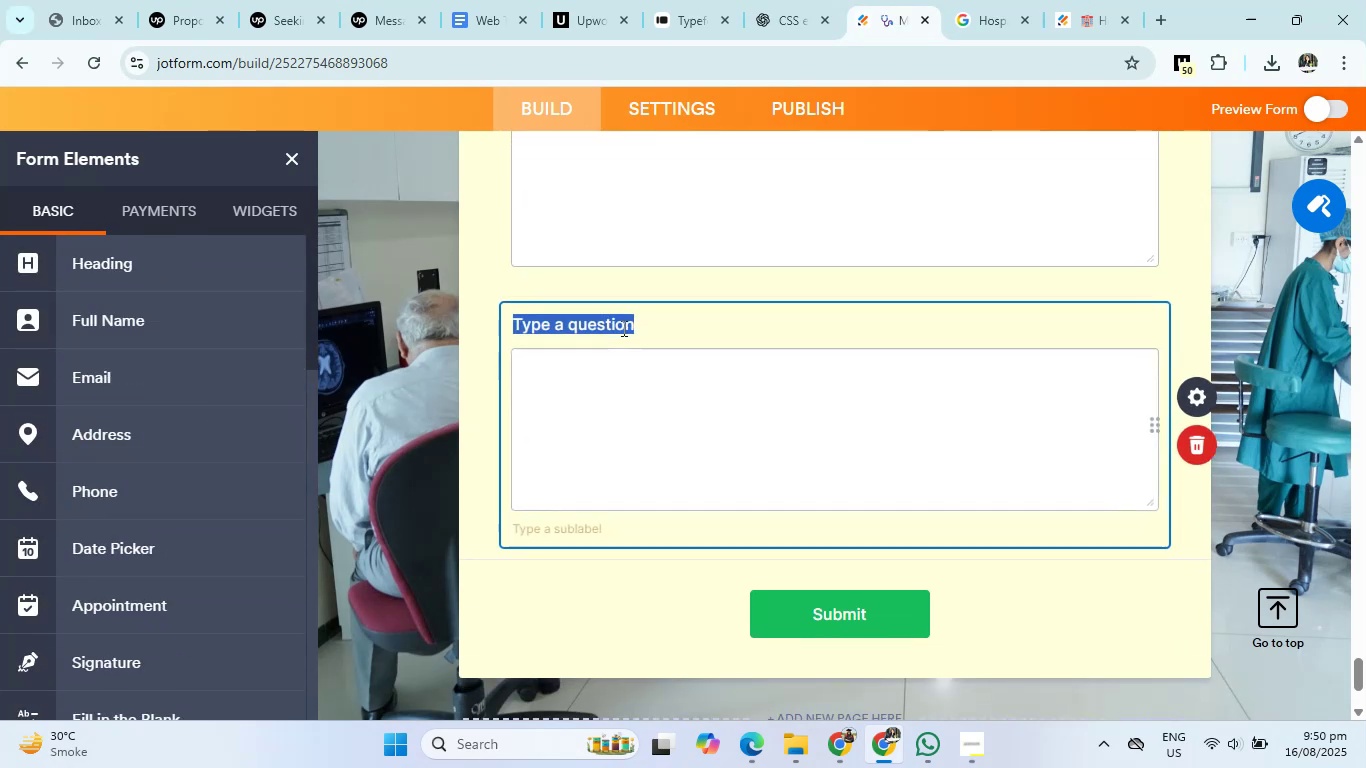 
right_click([581, 341])
 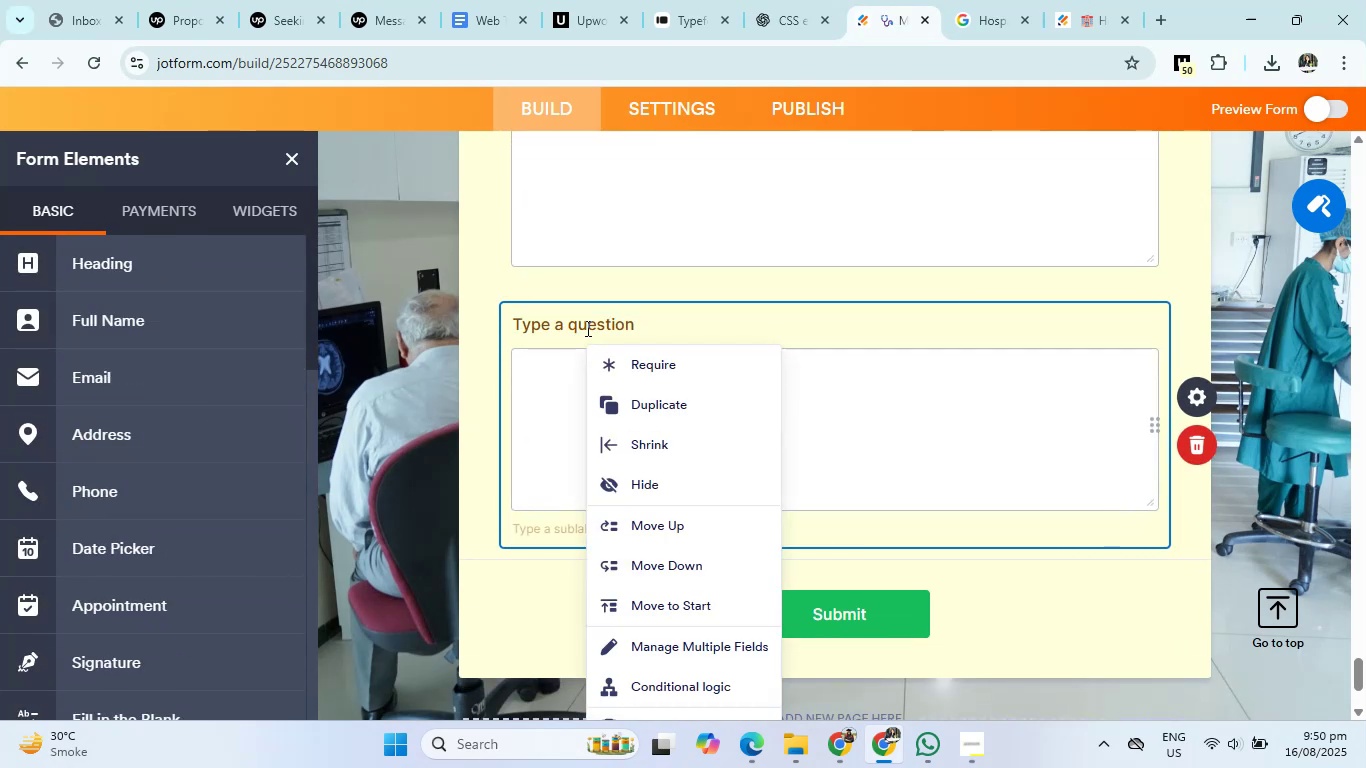 
left_click([586, 328])
 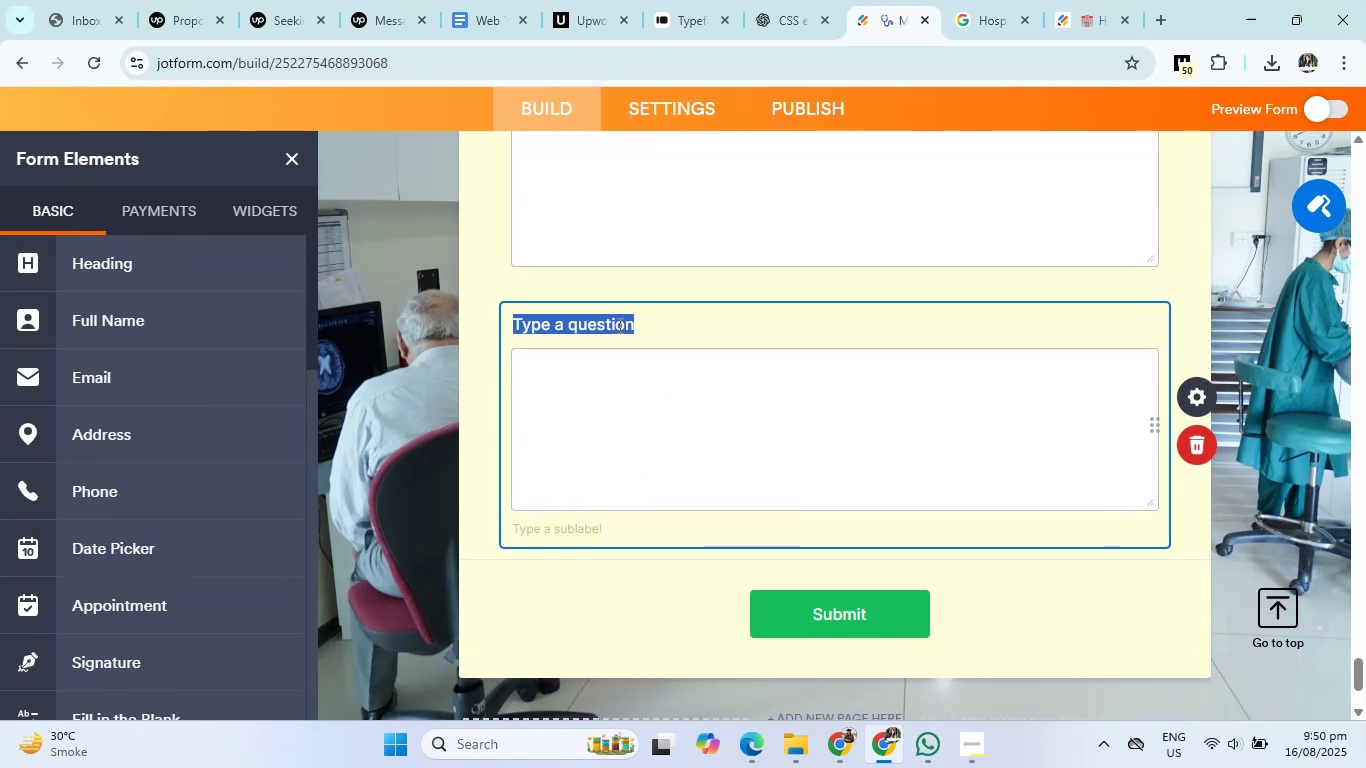 
right_click([618, 325])
 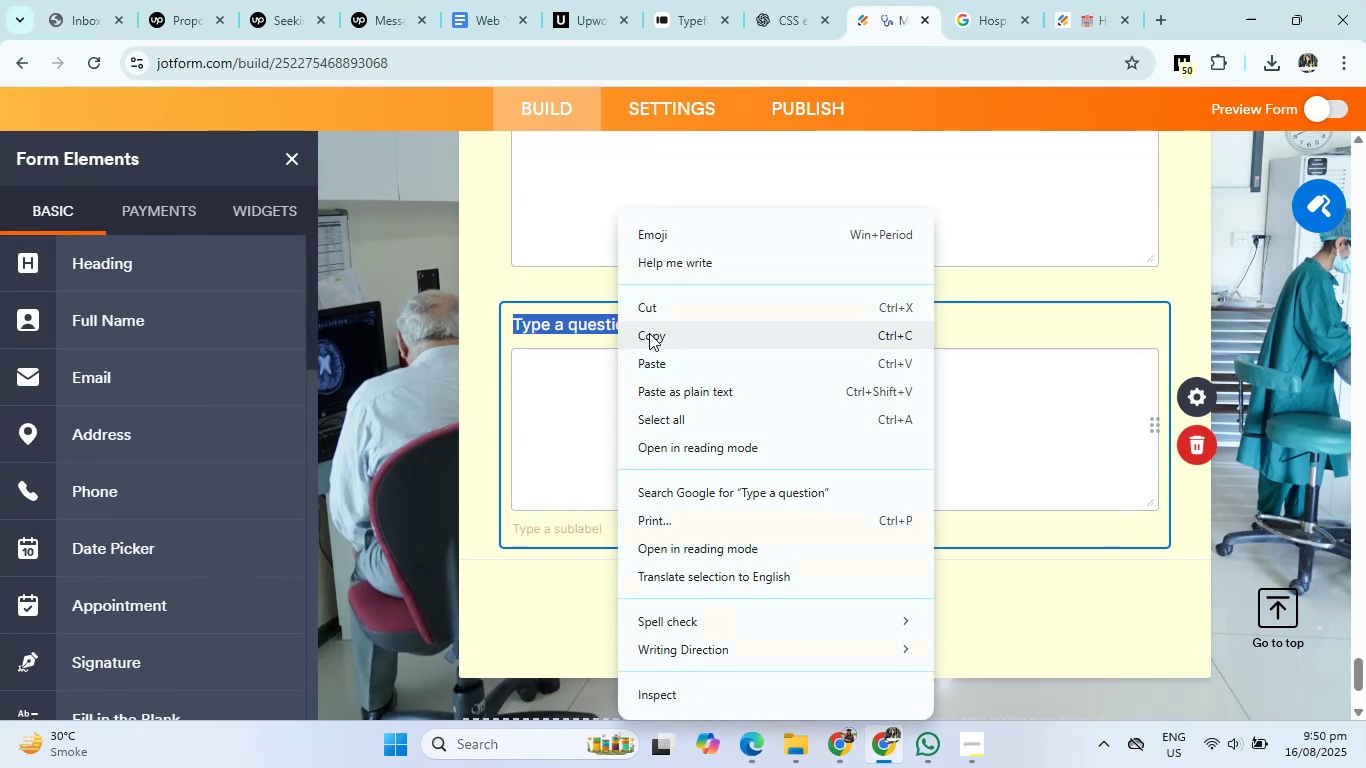 
left_click([647, 359])
 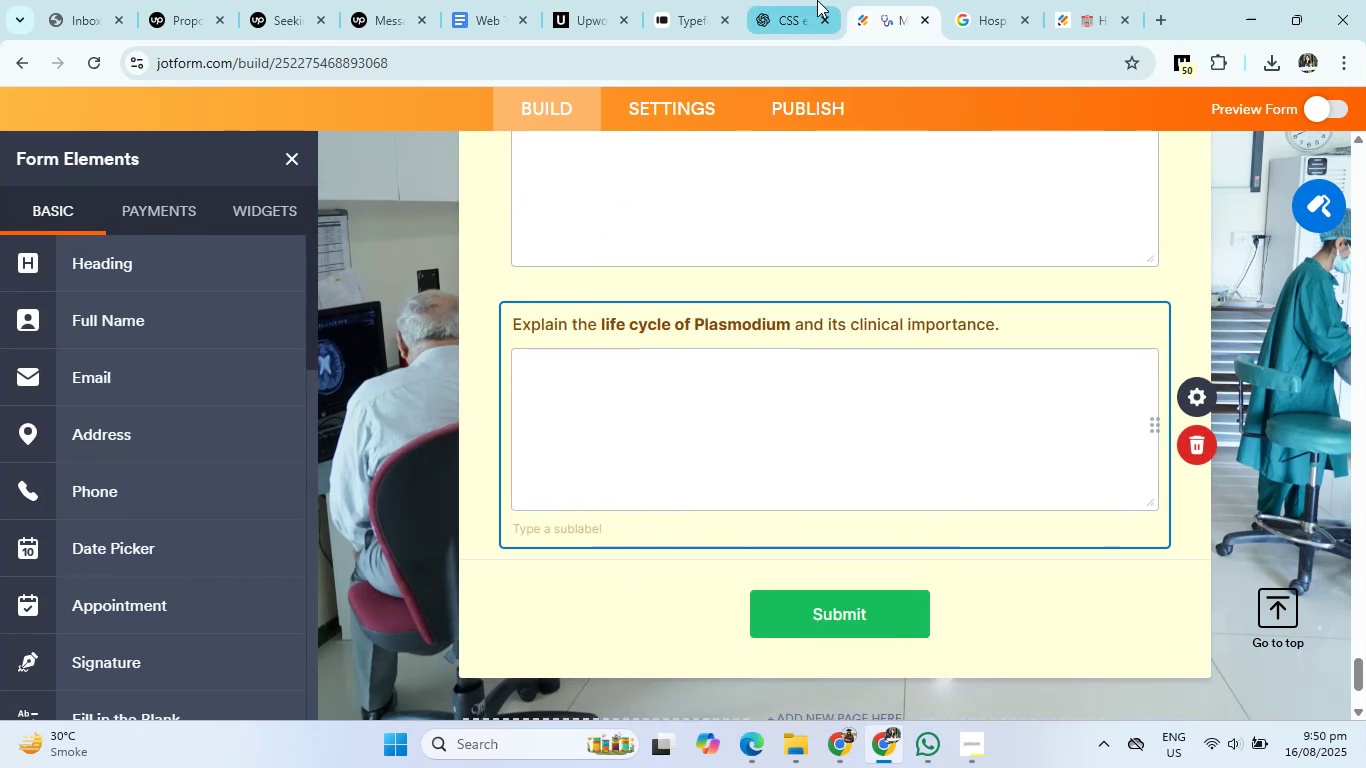 
left_click([817, 0])
 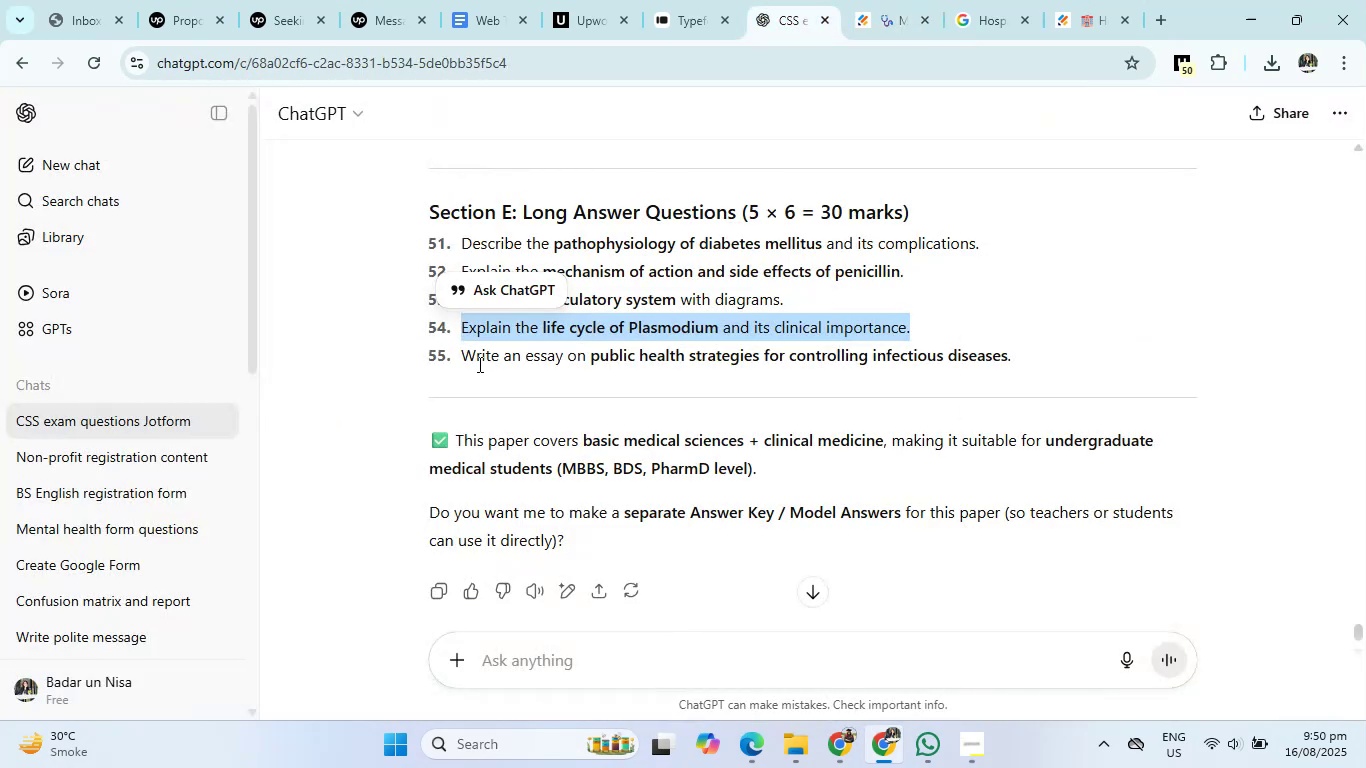 
left_click_drag(start_coordinate=[459, 360], to_coordinate=[1036, 363])
 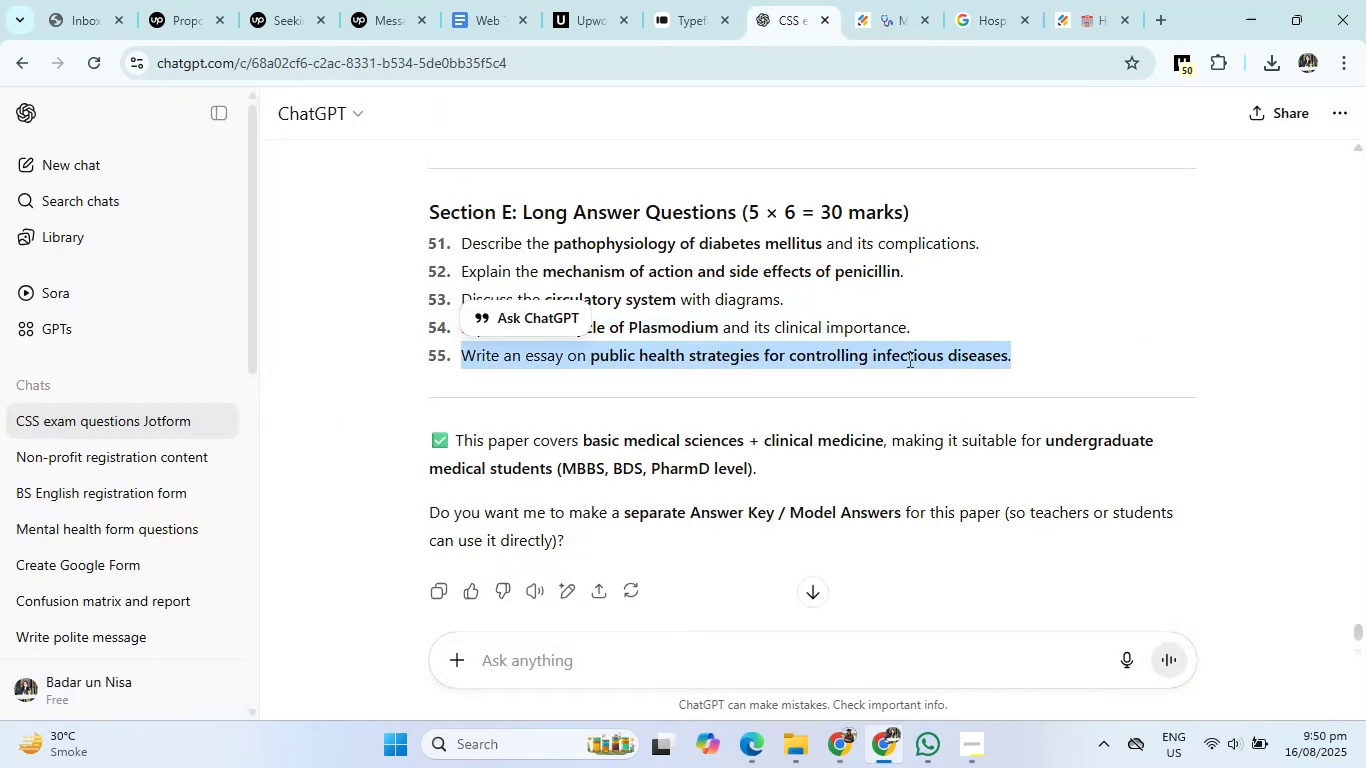 
right_click([899, 355])
 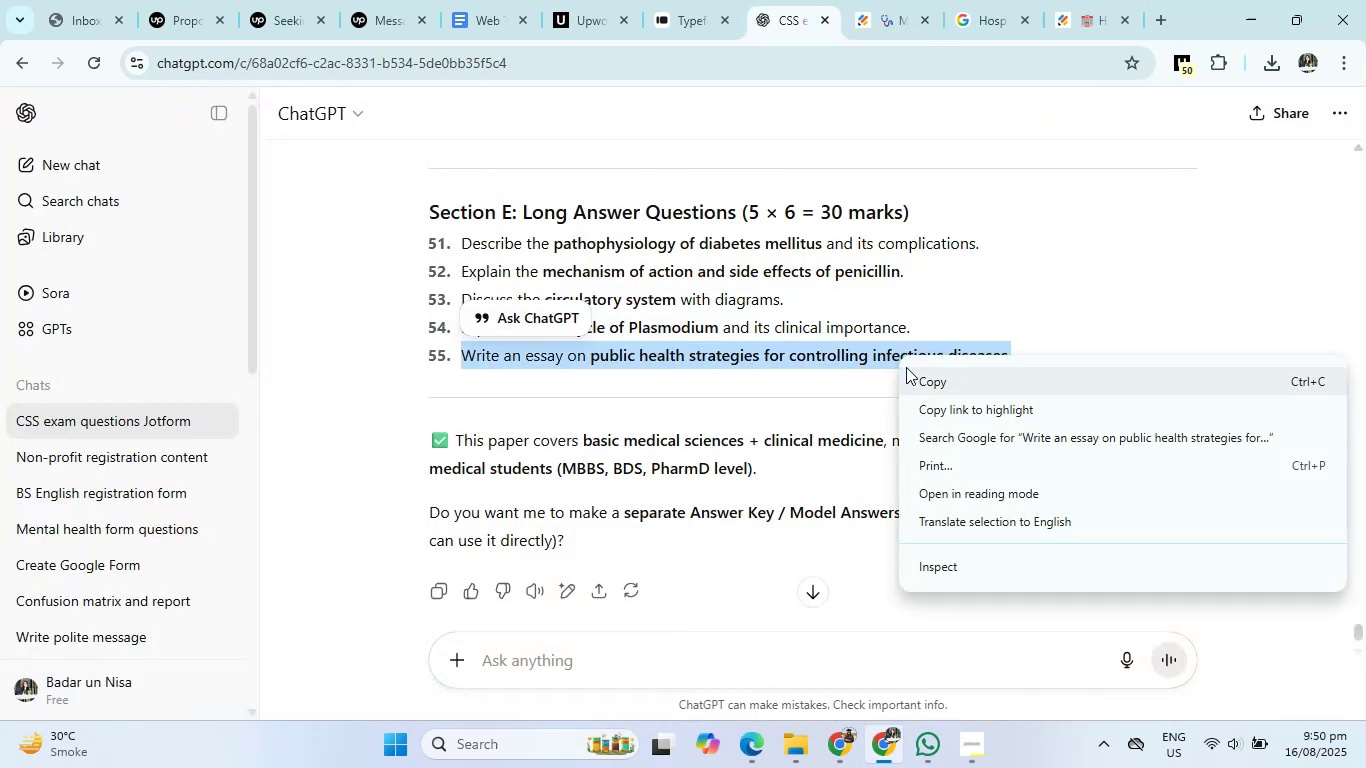 
left_click([916, 379])
 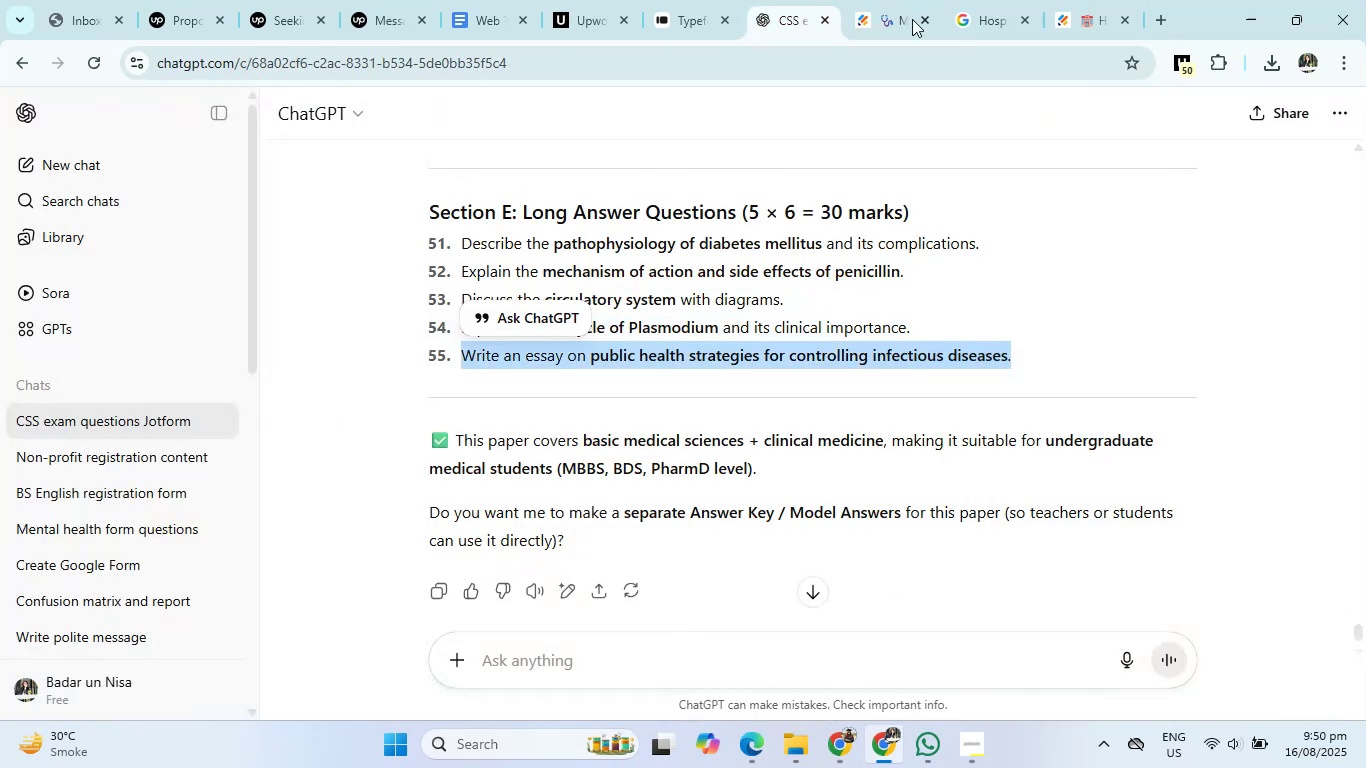 
left_click([912, 0])
 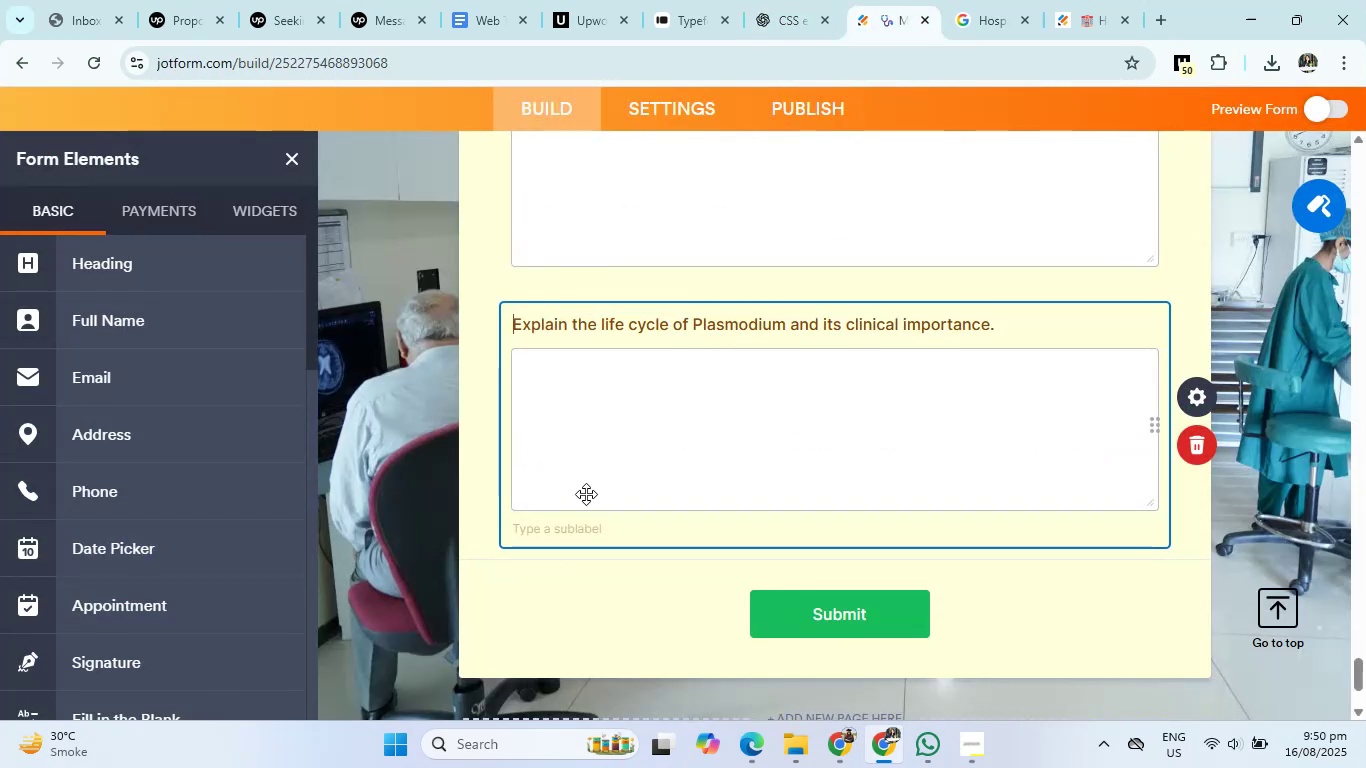 
scroll: coordinate [219, 468], scroll_direction: down, amount: 4.0
 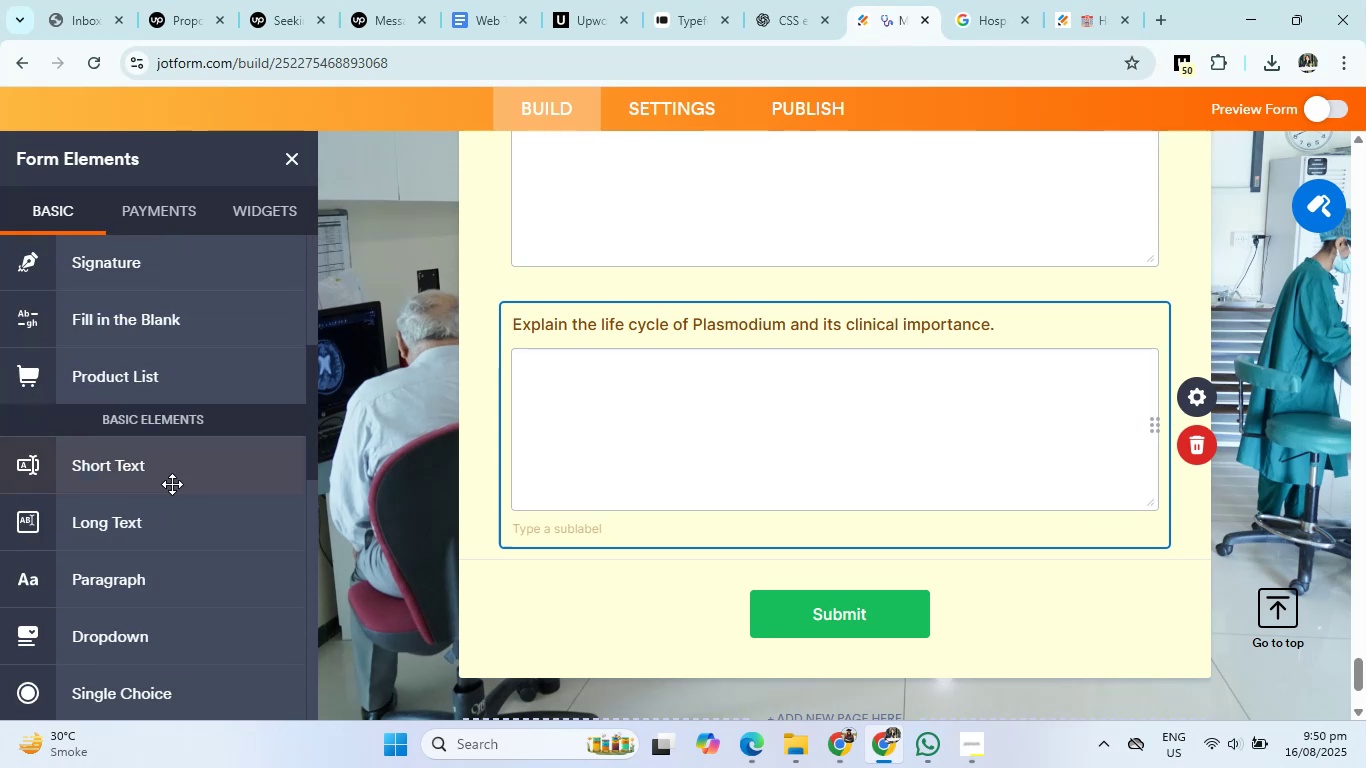 
left_click([150, 533])
 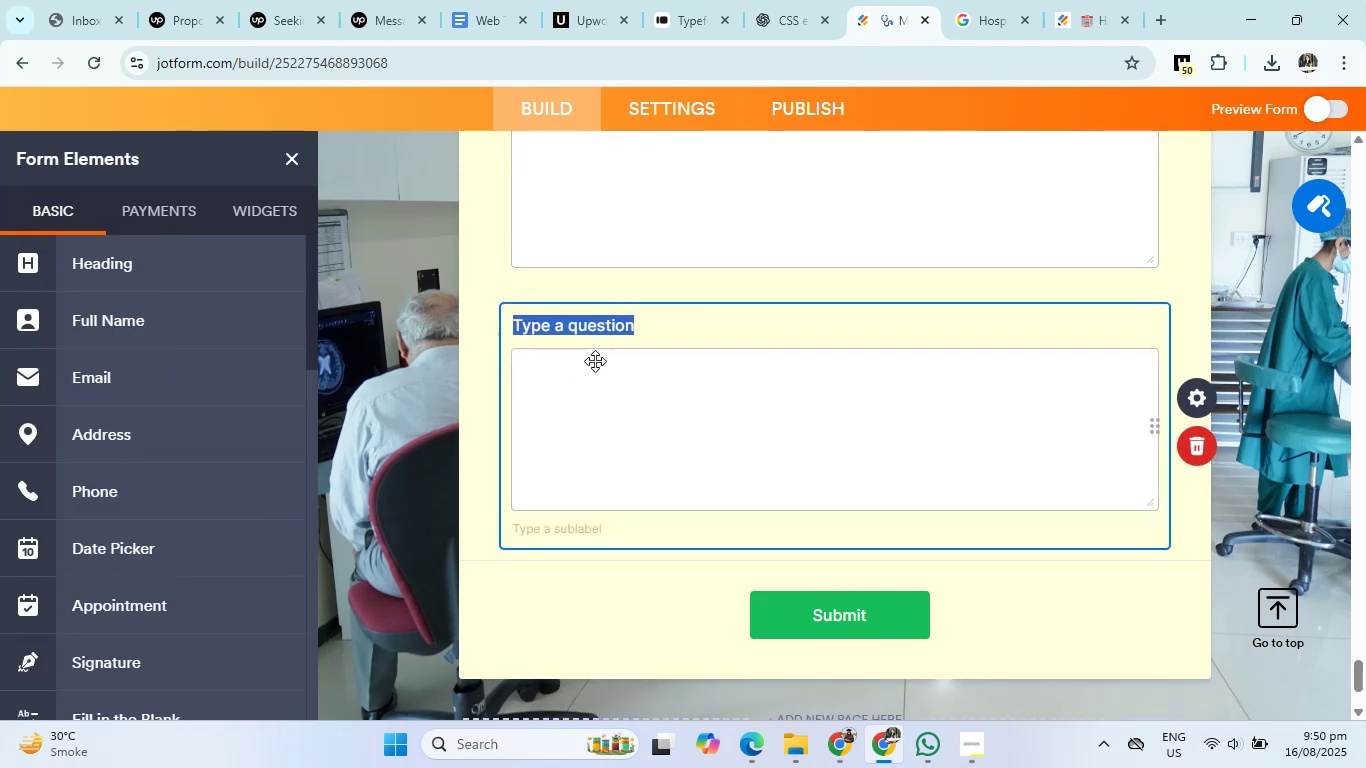 
right_click([592, 329])
 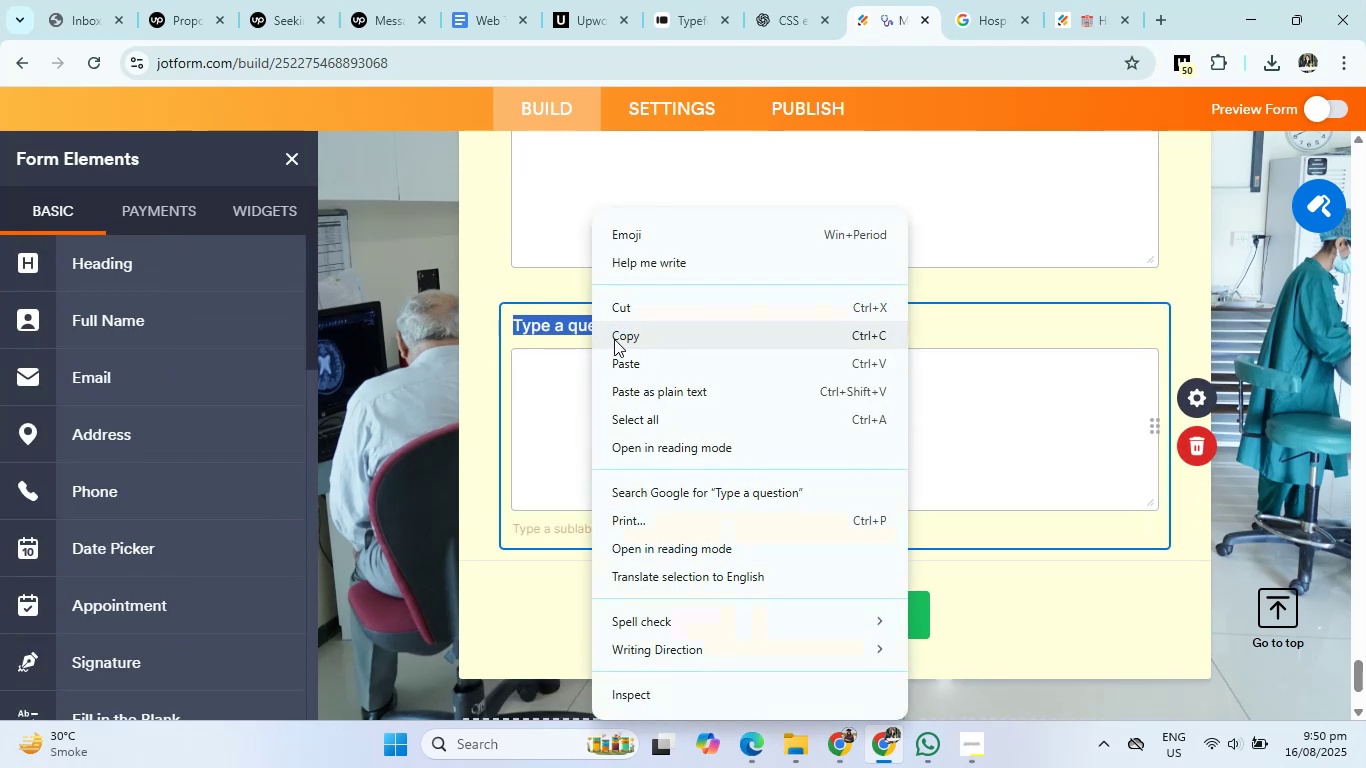 
left_click([629, 359])
 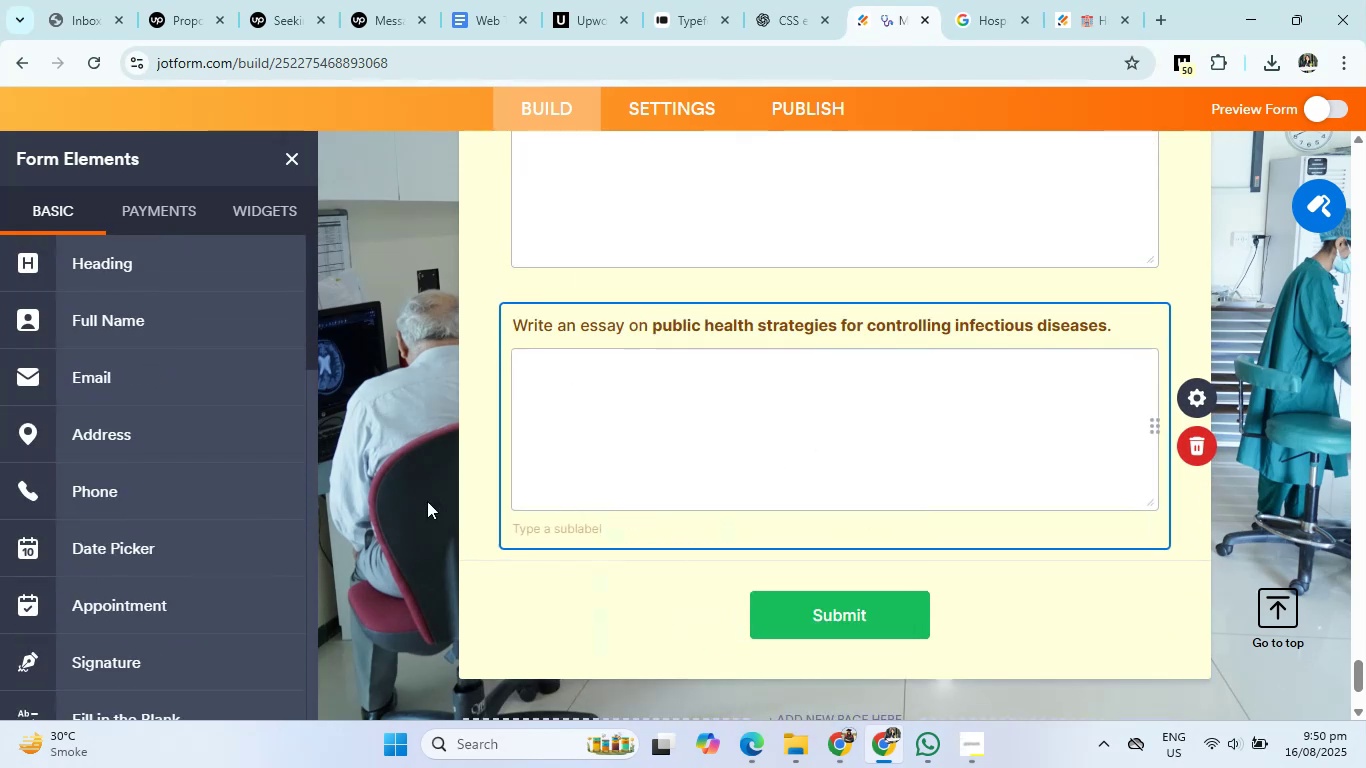 
left_click([781, 0])
 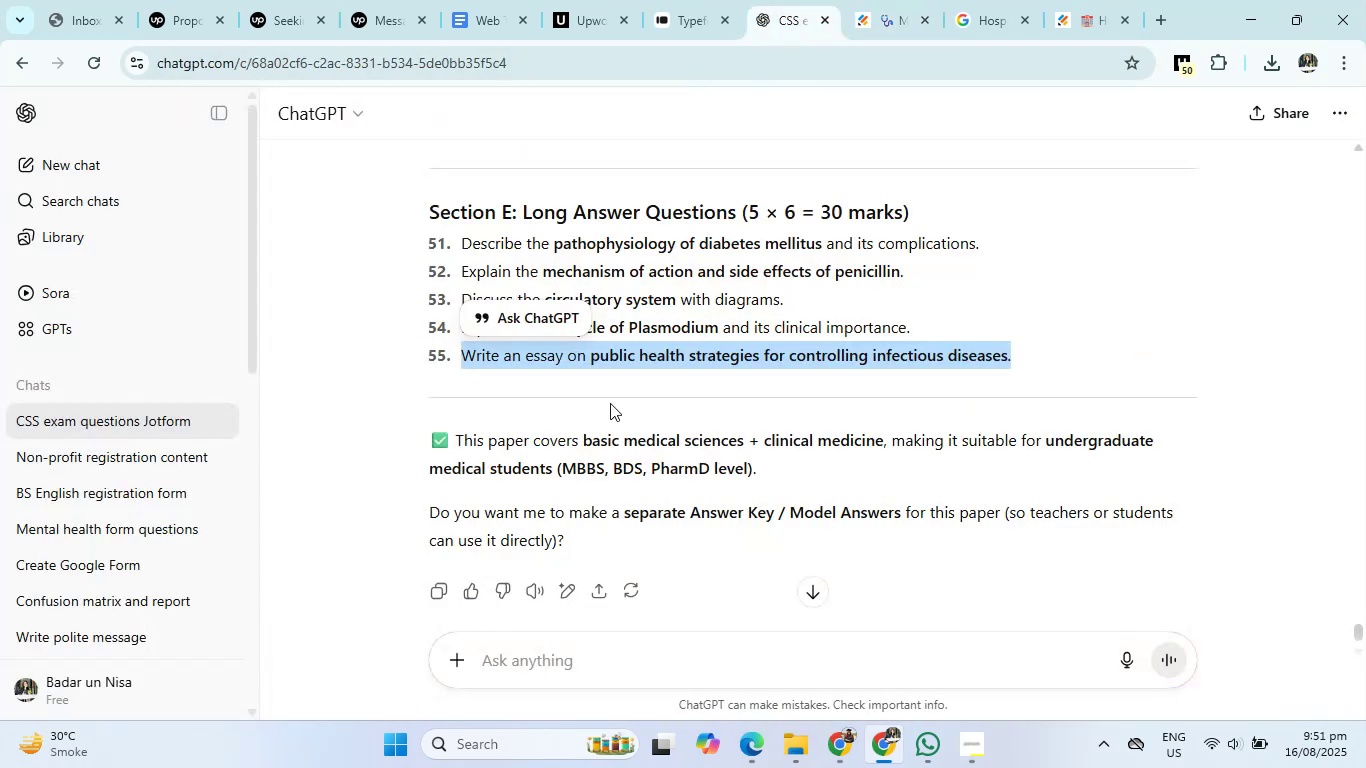 
scroll: coordinate [568, 462], scroll_direction: down, amount: 2.0
 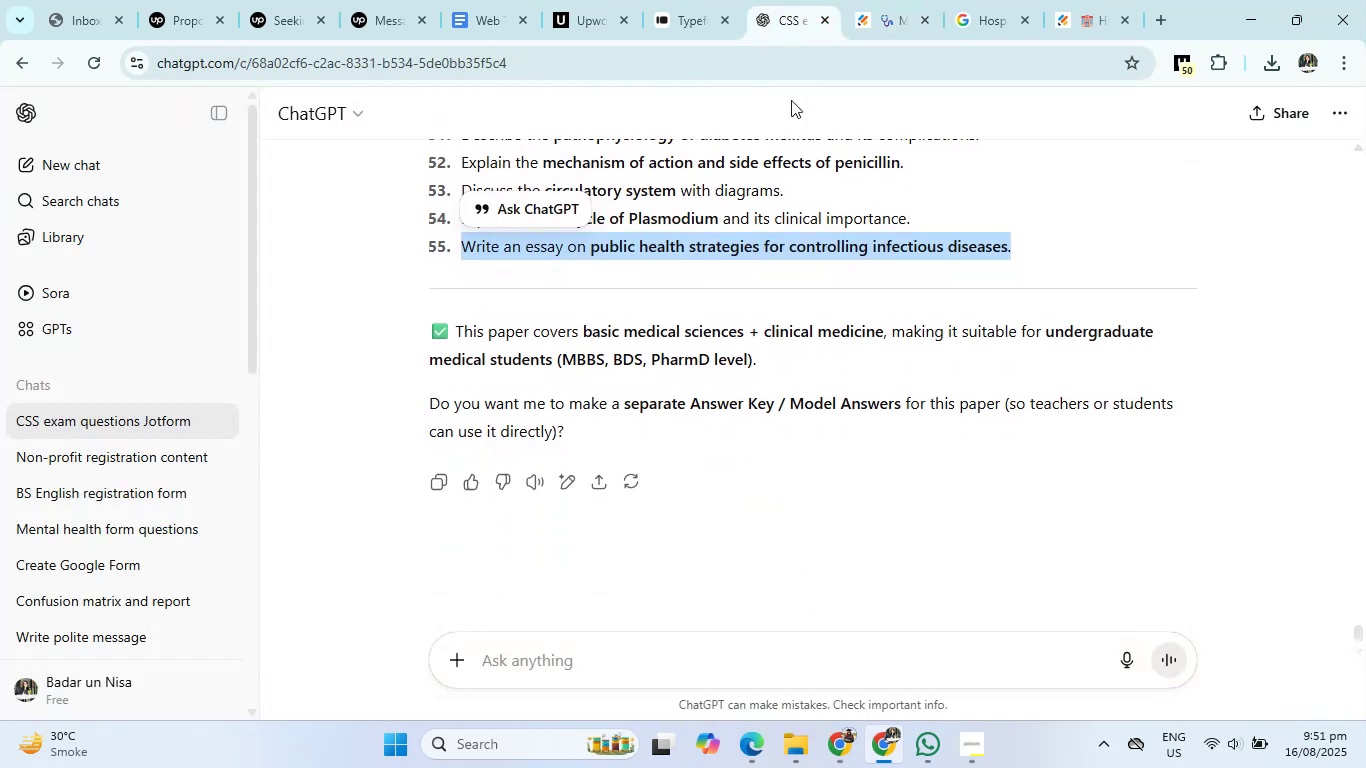 
left_click([871, 16])
 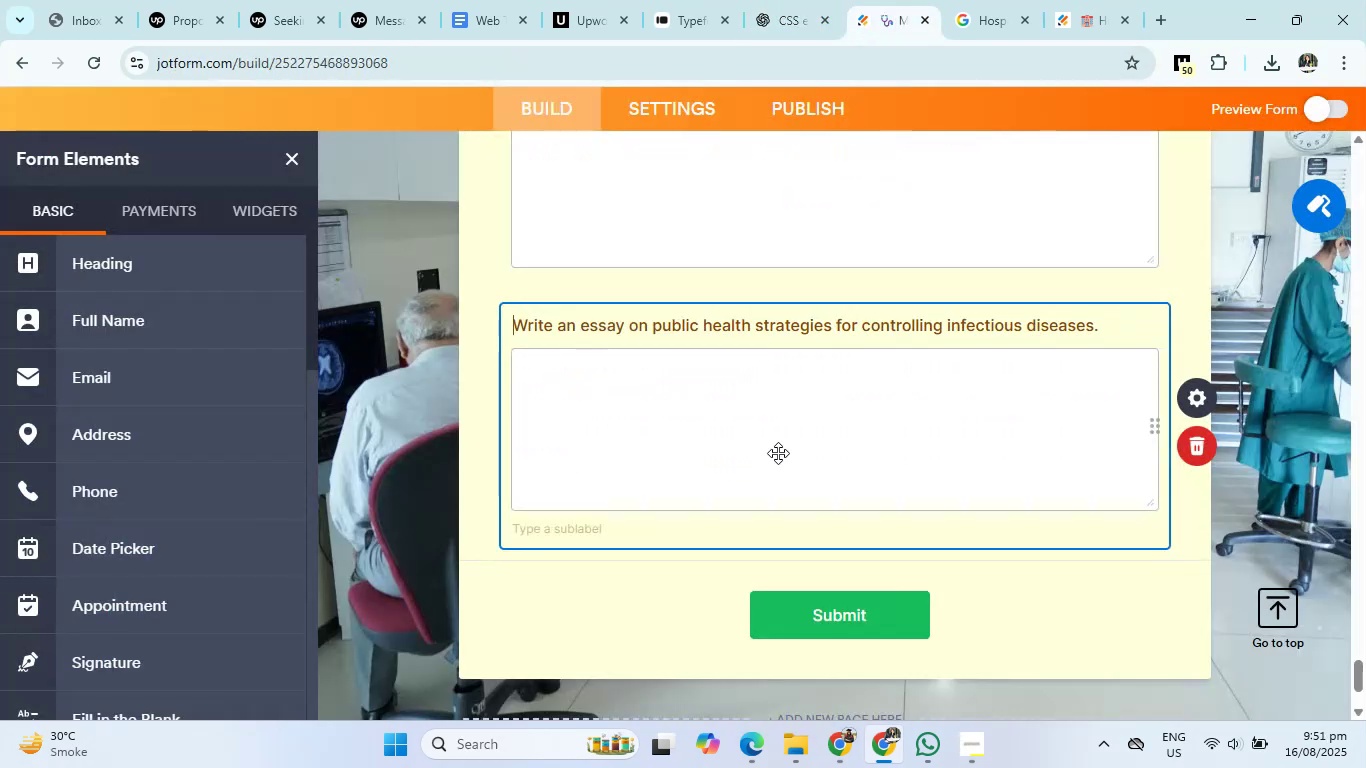 
scroll: coordinate [785, 576], scroll_direction: down, amount: 2.0
 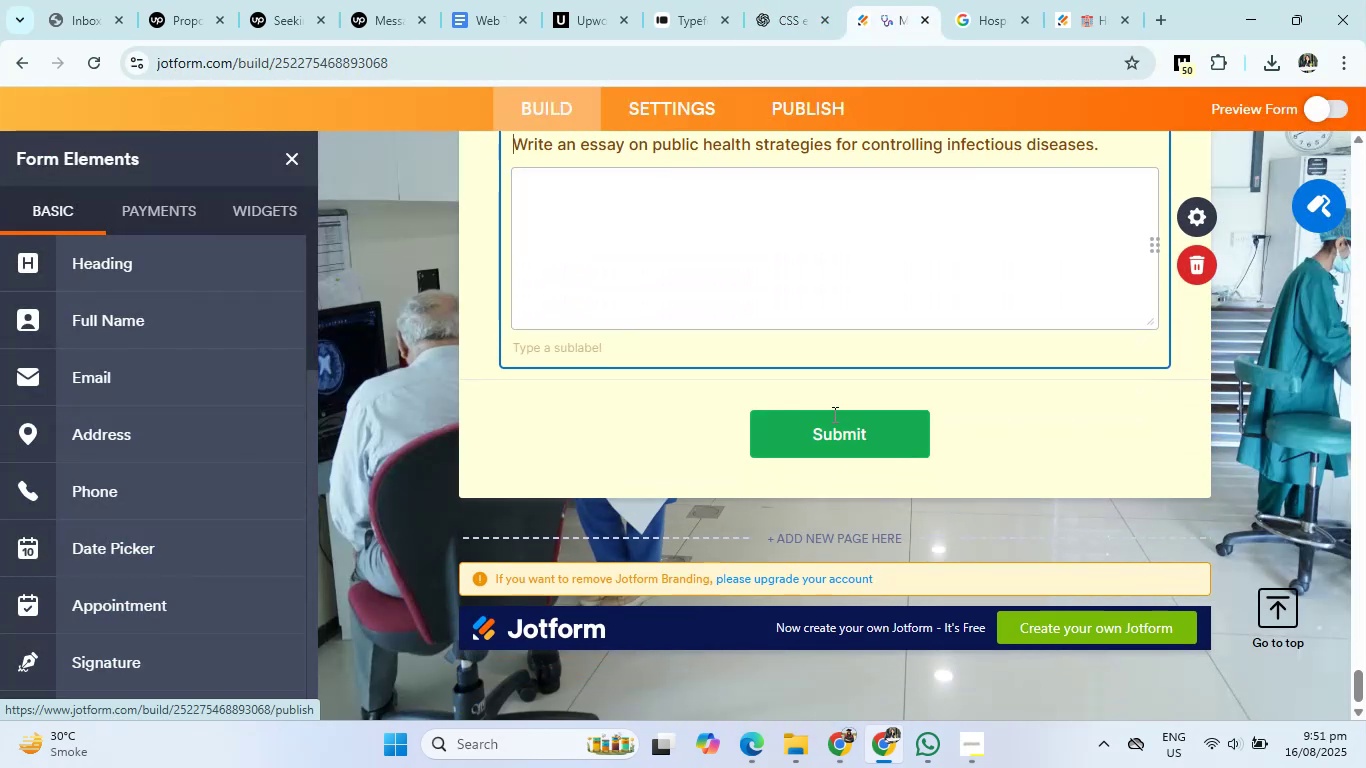 
left_click([773, 422])
 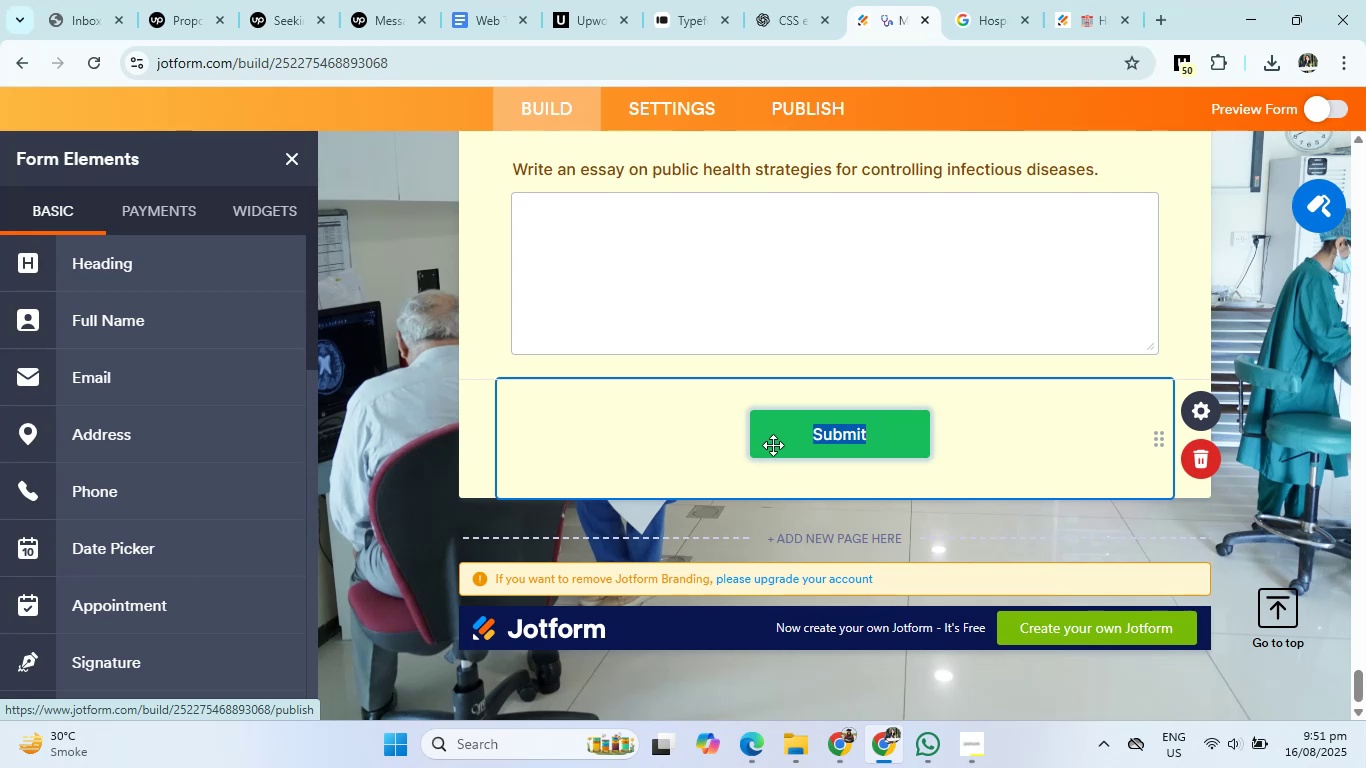 
left_click([773, 445])
 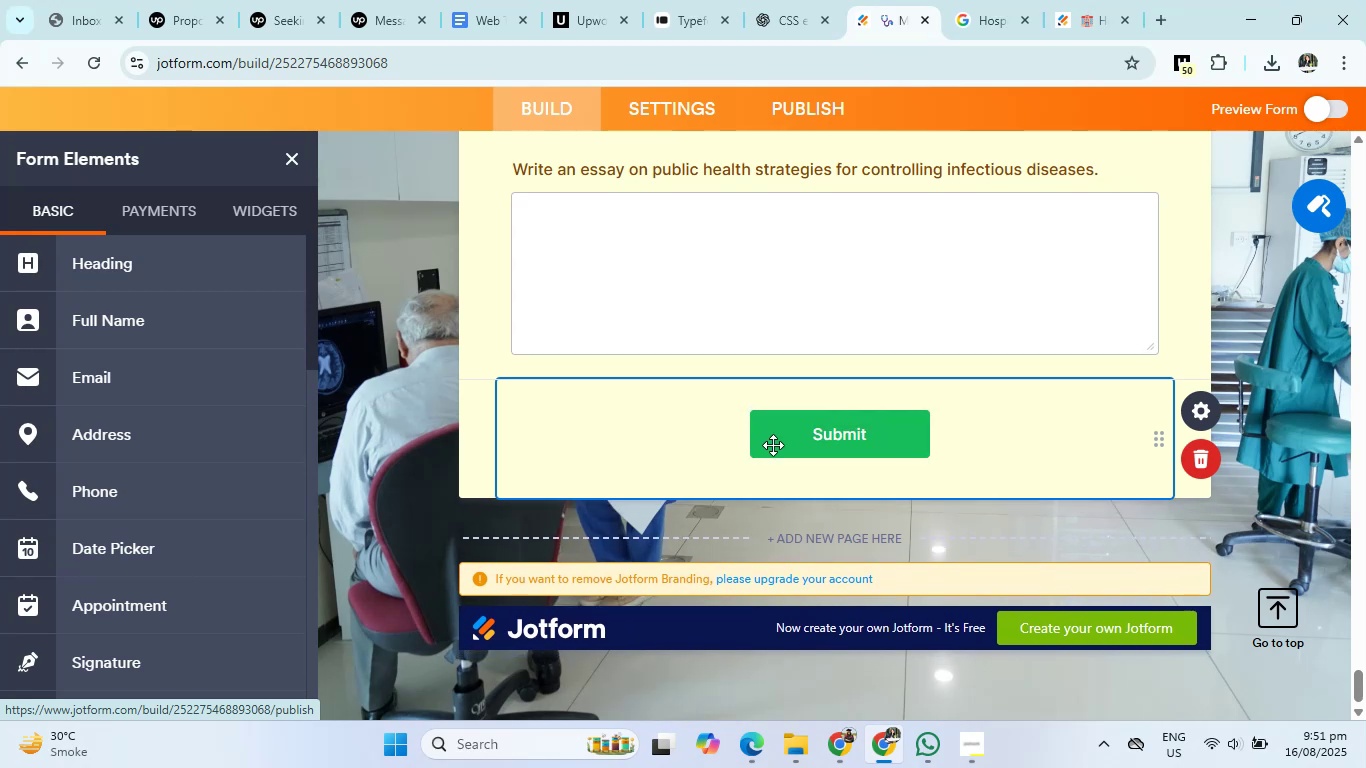 
right_click([773, 445])
 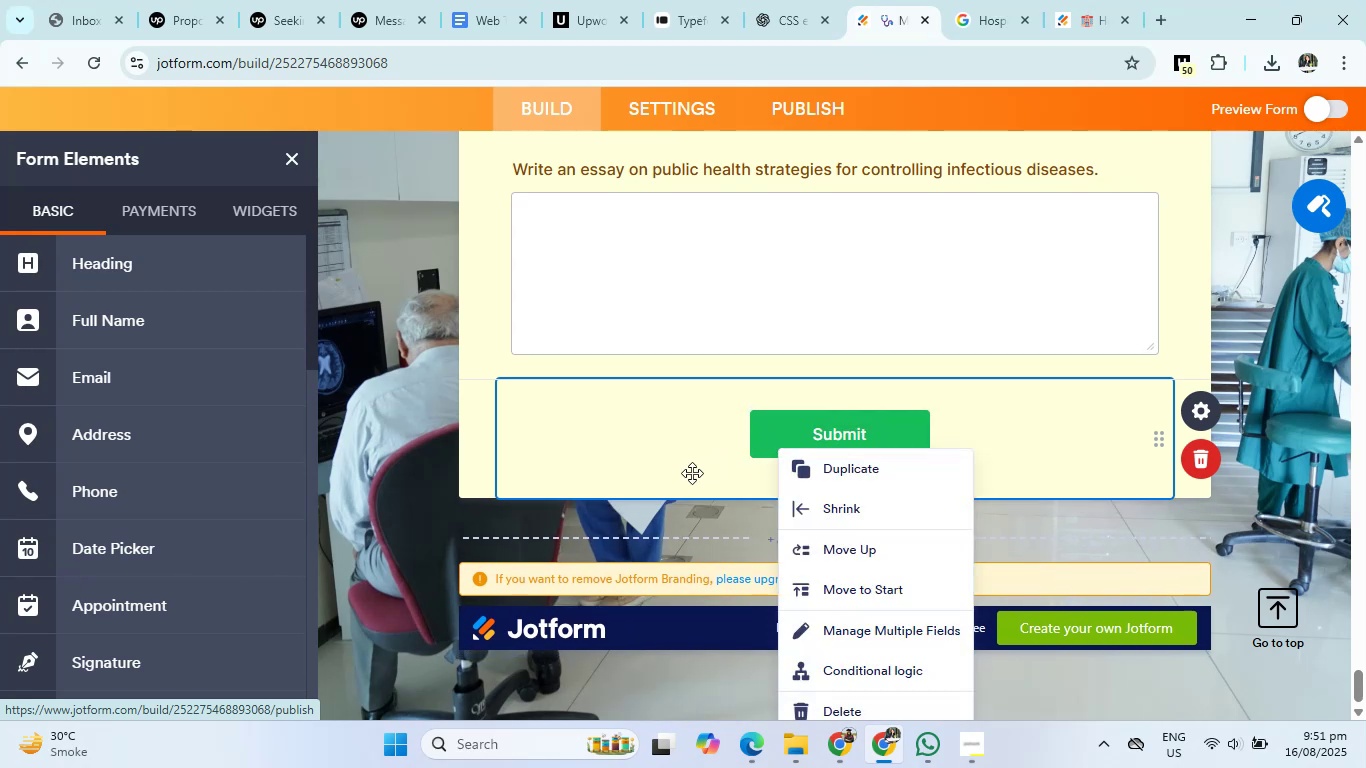 
scroll: coordinate [807, 572], scroll_direction: down, amount: 3.0
 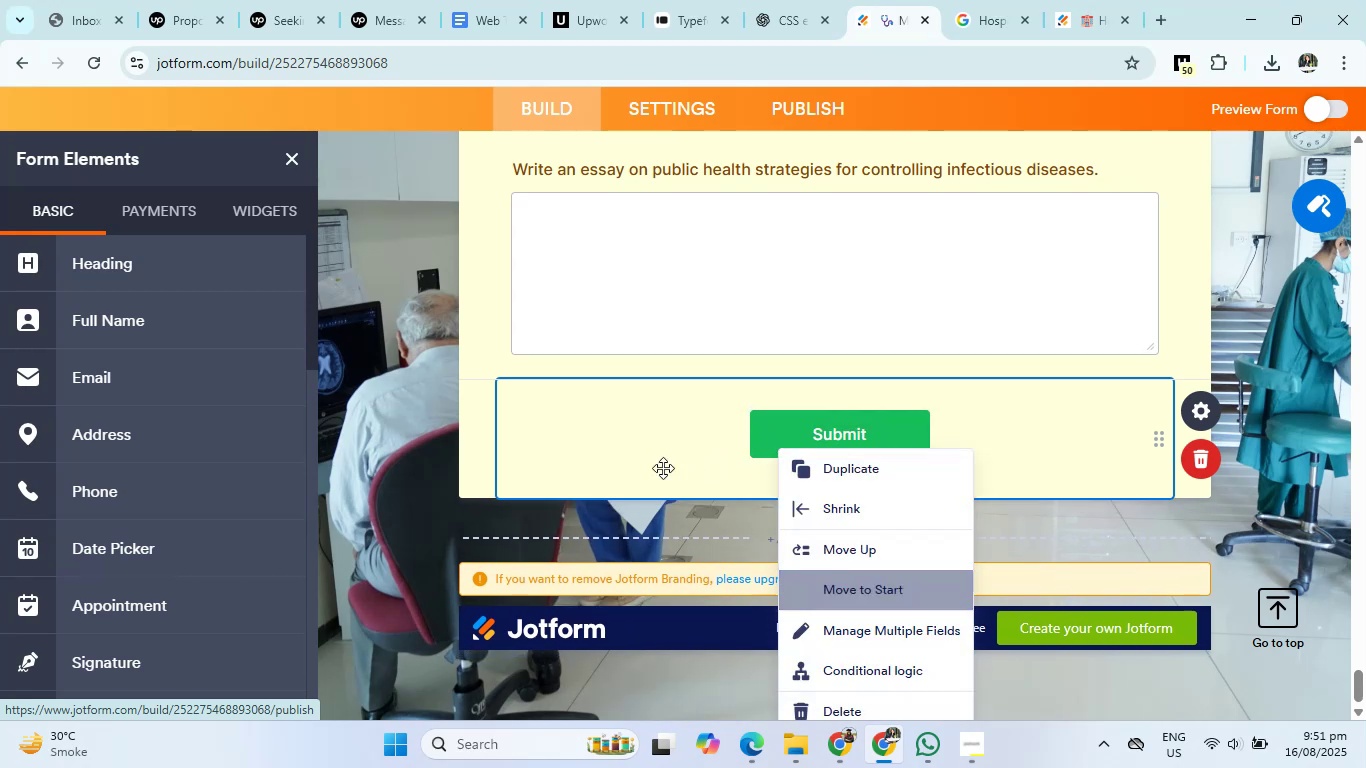 
left_click([629, 410])
 